 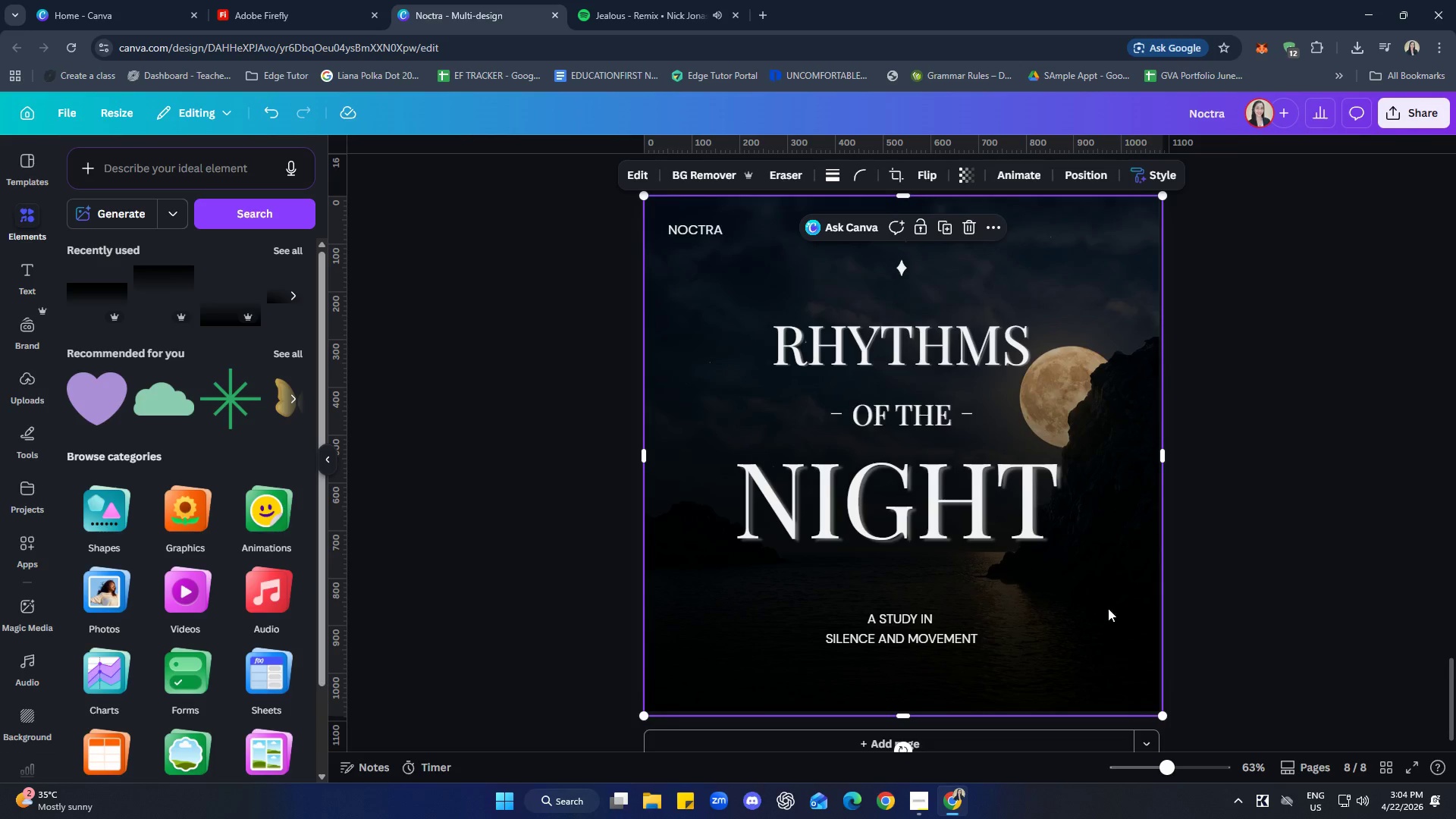 
scroll: coordinate [1279, 534], scroll_direction: up, amount: 2.0
 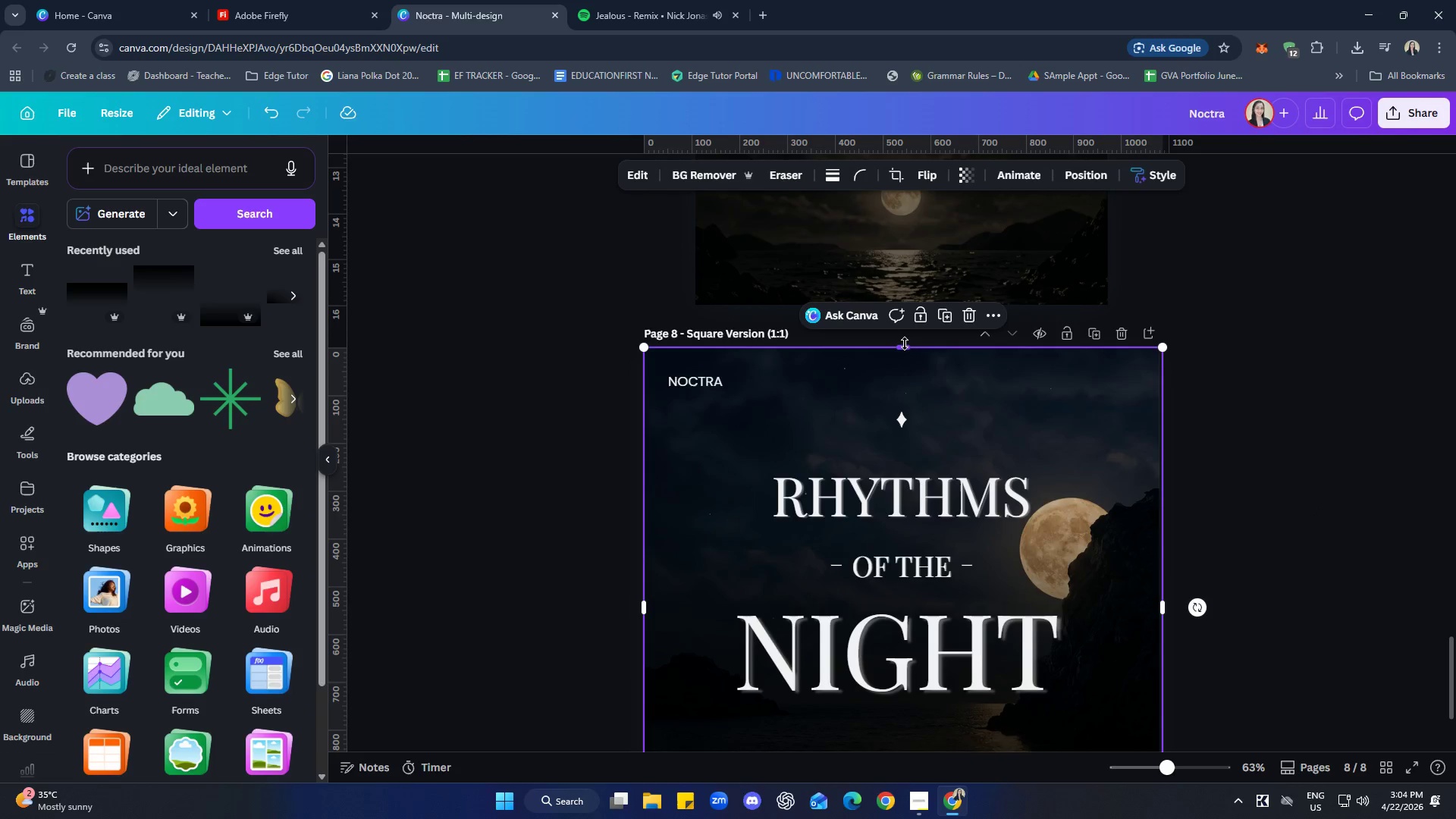 
left_click_drag(start_coordinate=[904, 349], to_coordinate=[904, 258])
 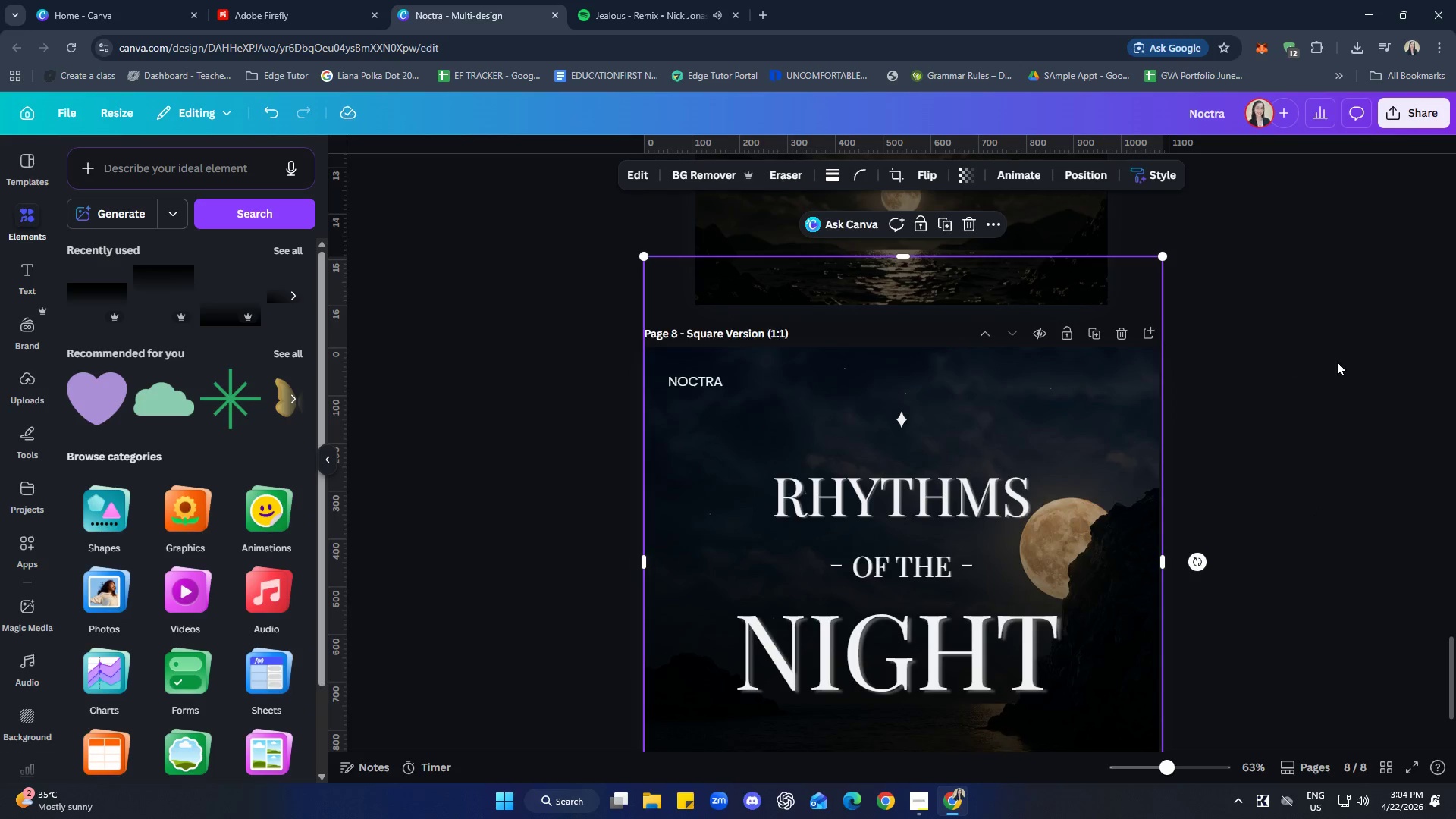 
left_click([1337, 362])
 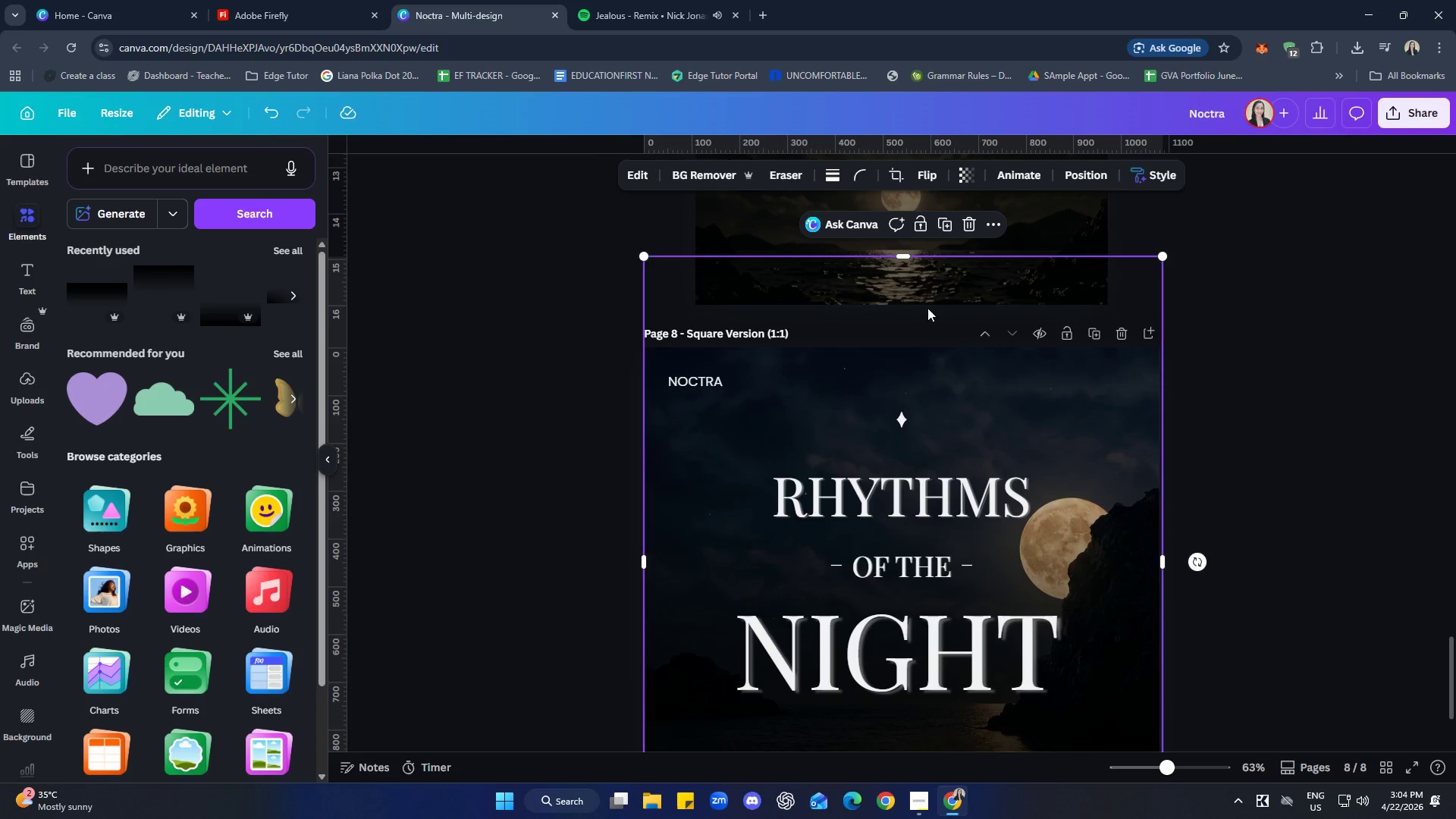 
left_click_drag(start_coordinate=[906, 258], to_coordinate=[913, 195])
 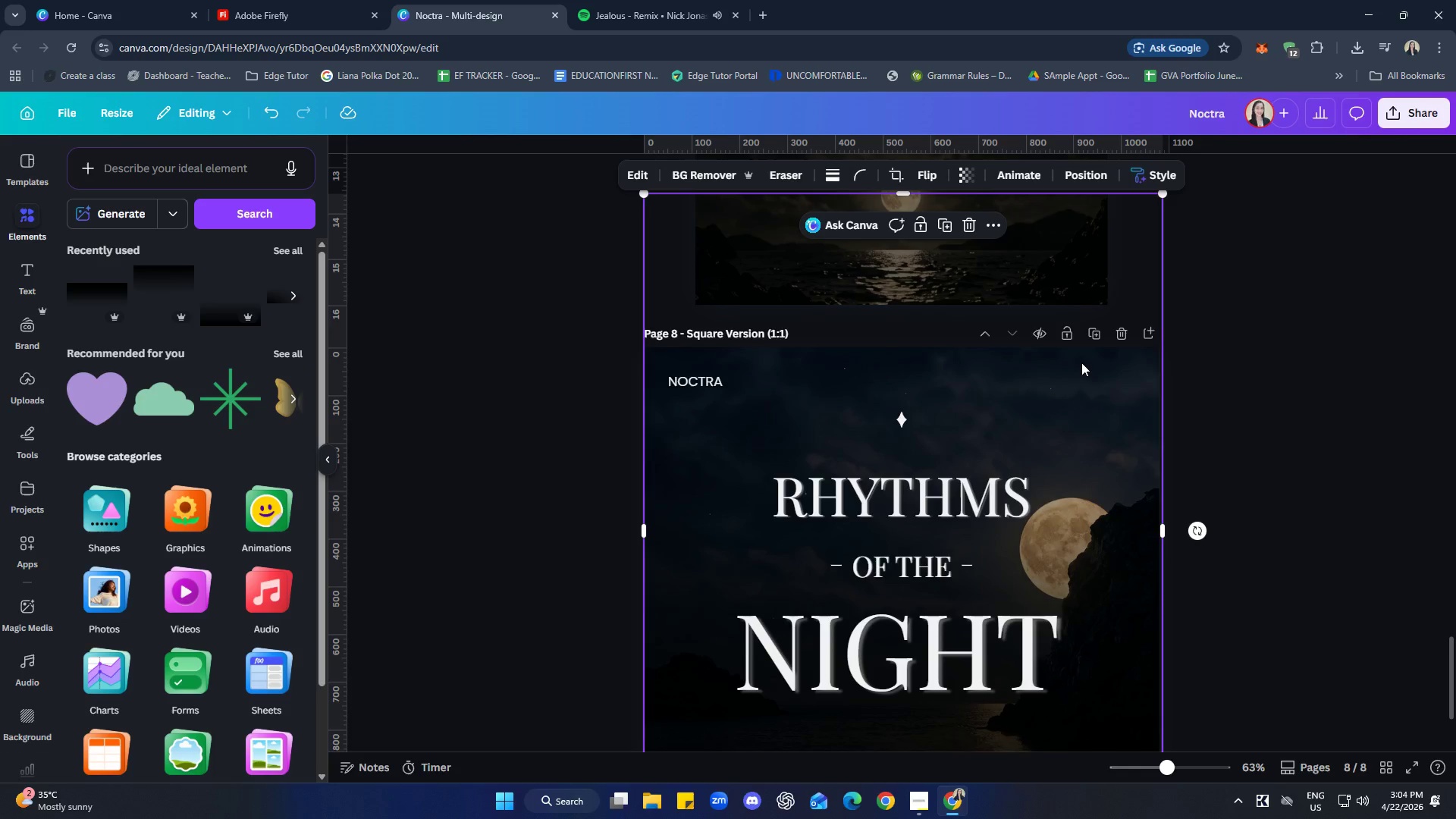 
scroll: coordinate [1046, 339], scroll_direction: up, amount: 1.0
 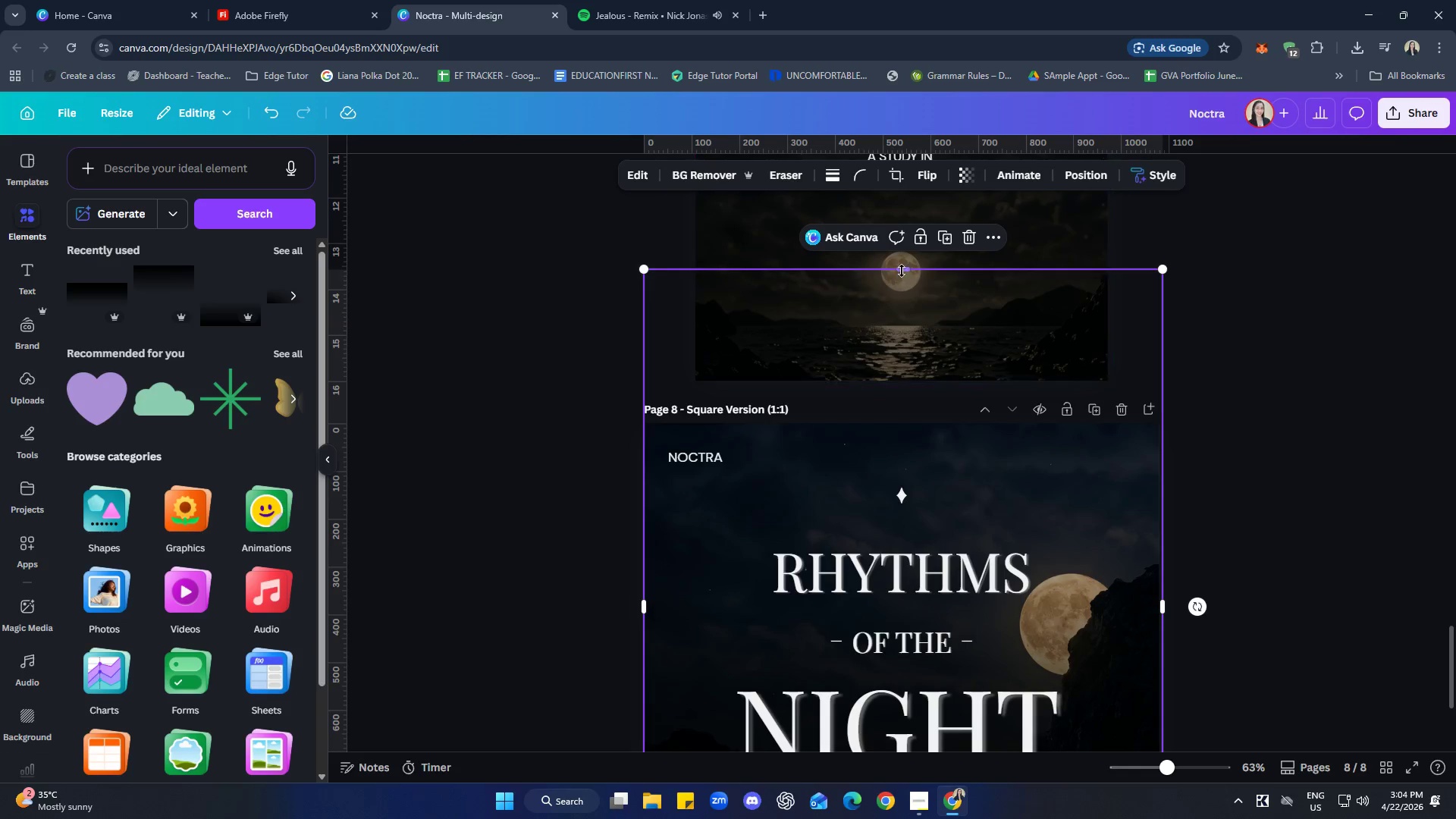 
left_click_drag(start_coordinate=[902, 269], to_coordinate=[899, 417])
 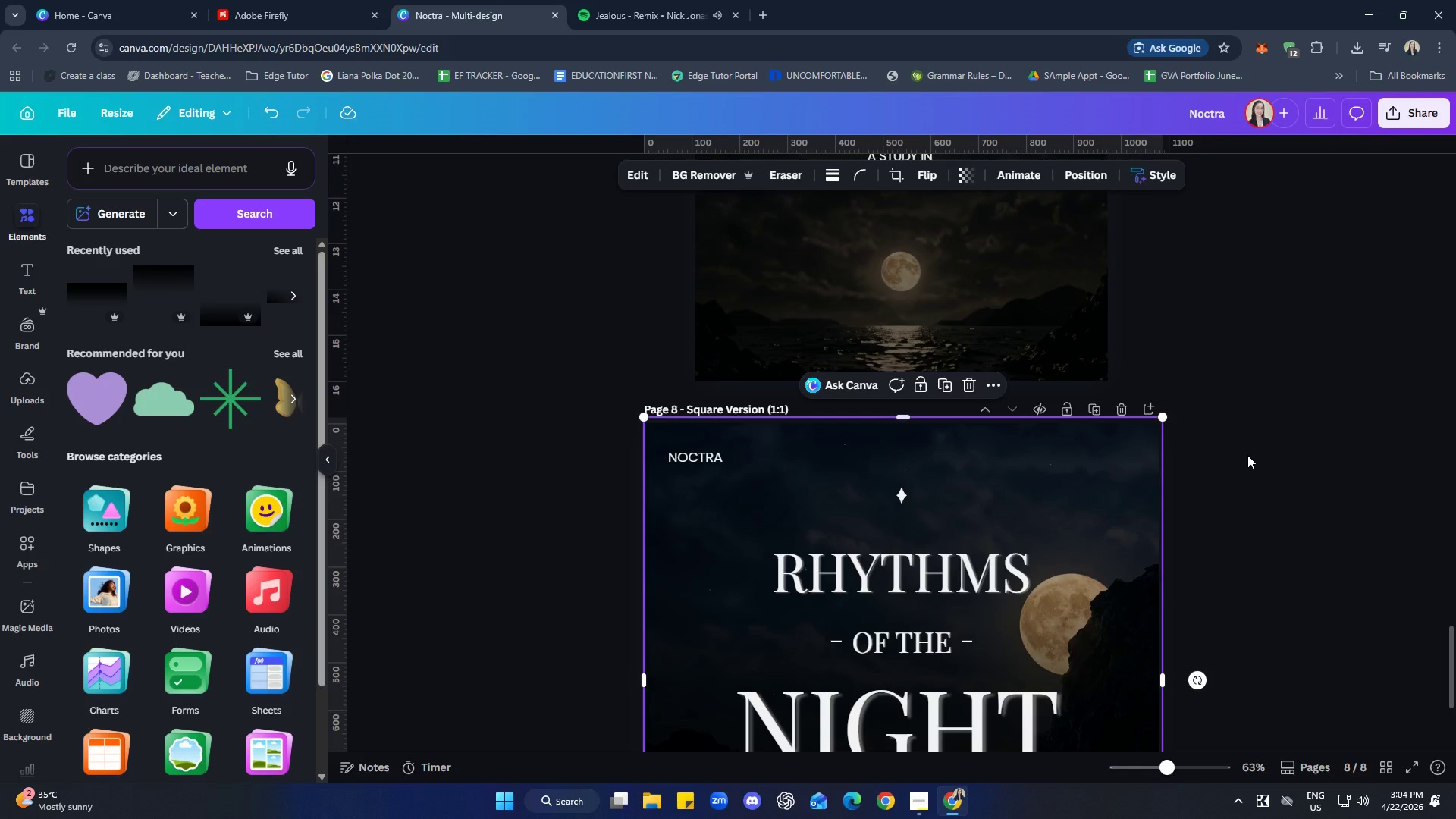 
left_click([1349, 456])
 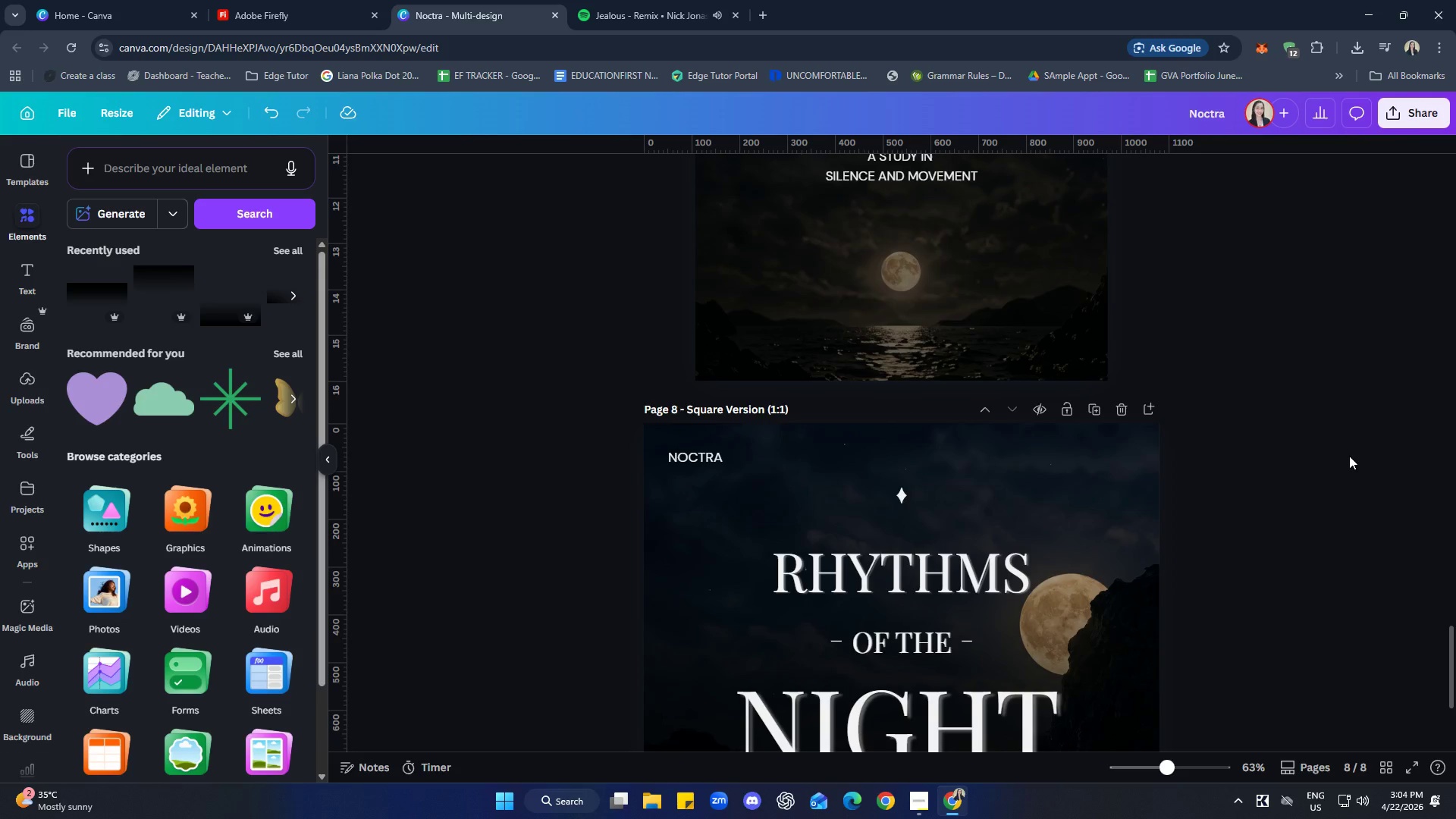 
scroll: coordinate [1349, 456], scroll_direction: down, amount: 4.0
 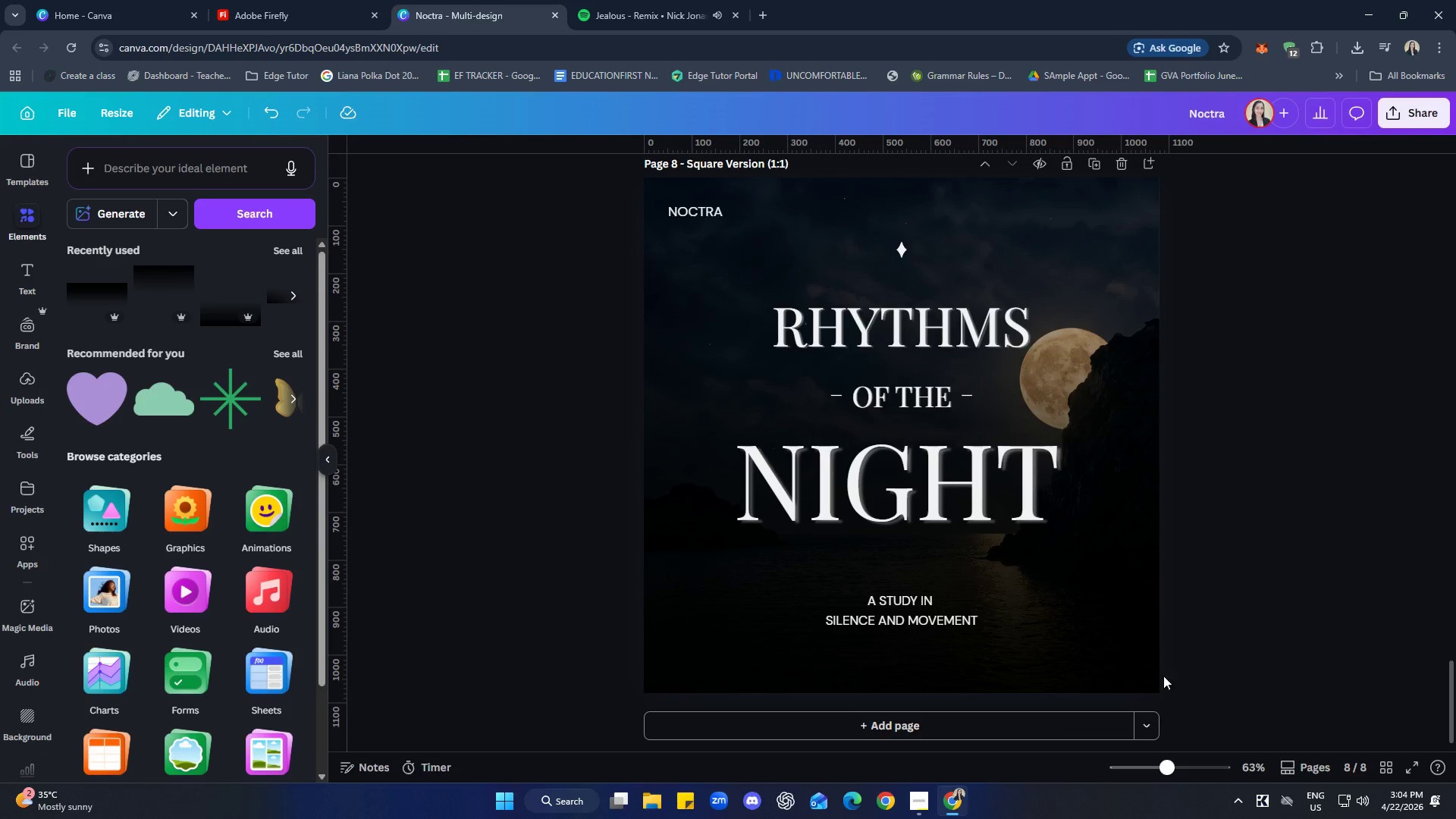 
left_click([1096, 620])
 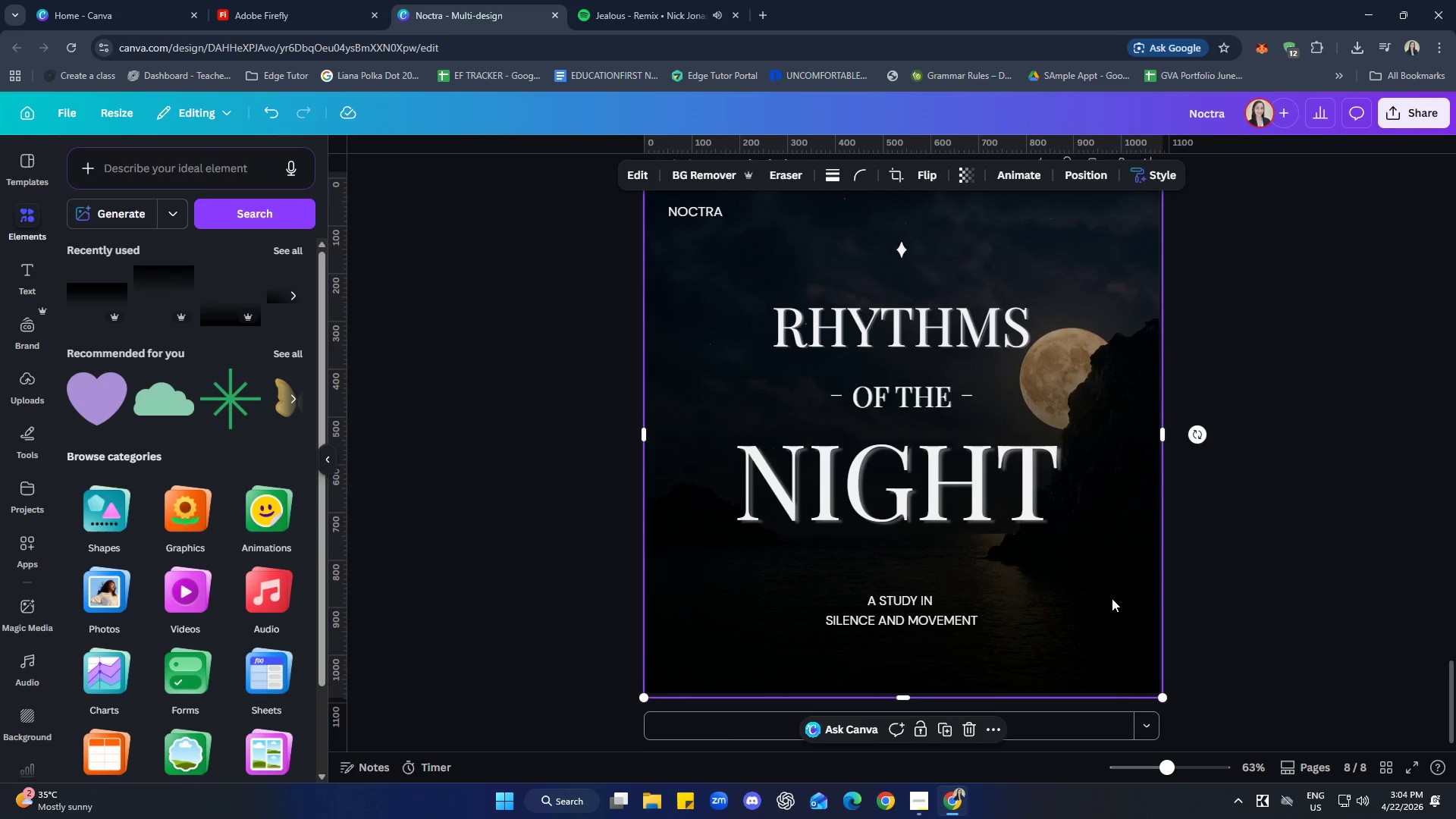 
scroll: coordinate [1116, 597], scroll_direction: up, amount: 1.0
 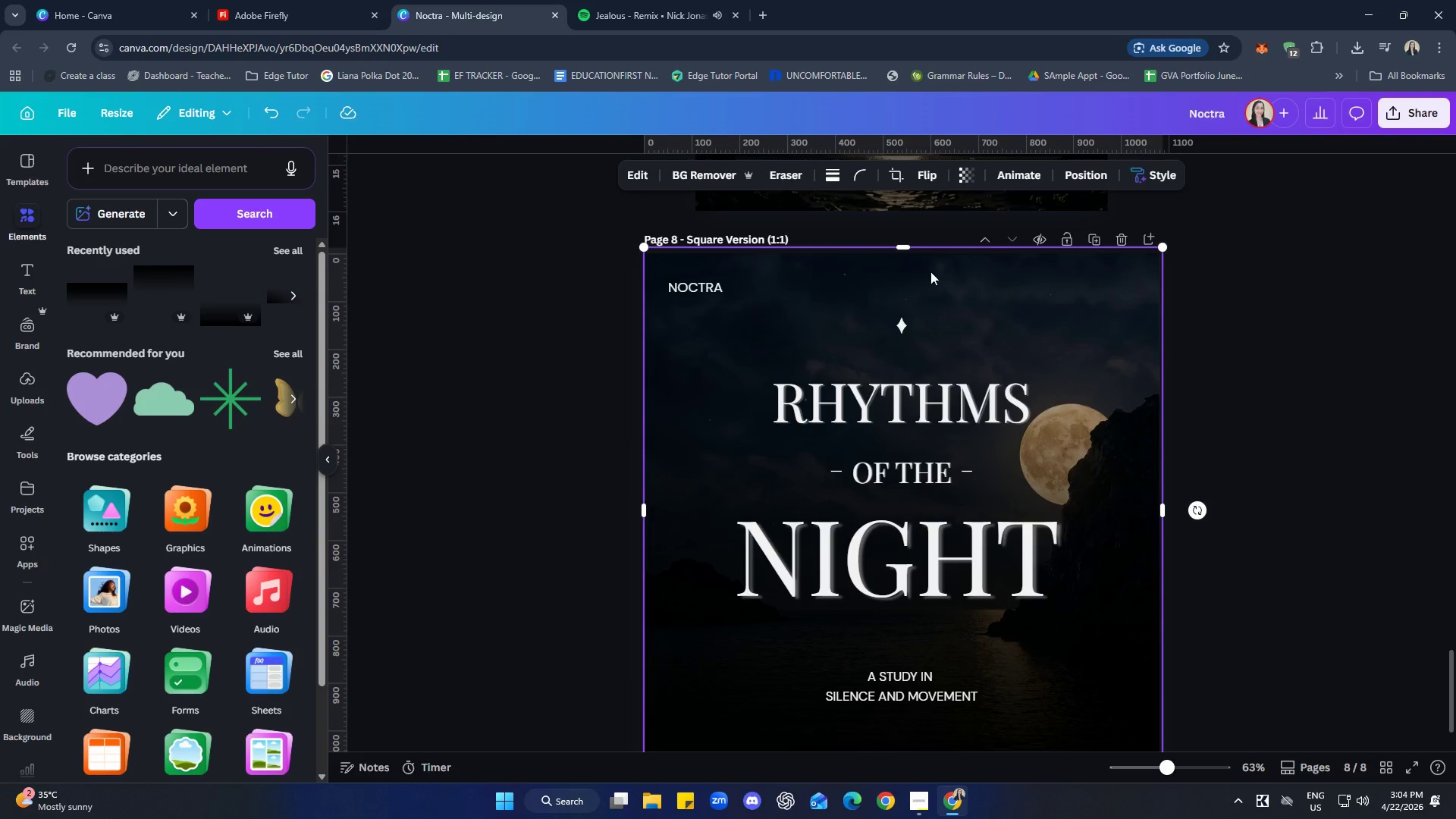 
mouse_move([936, 275])
 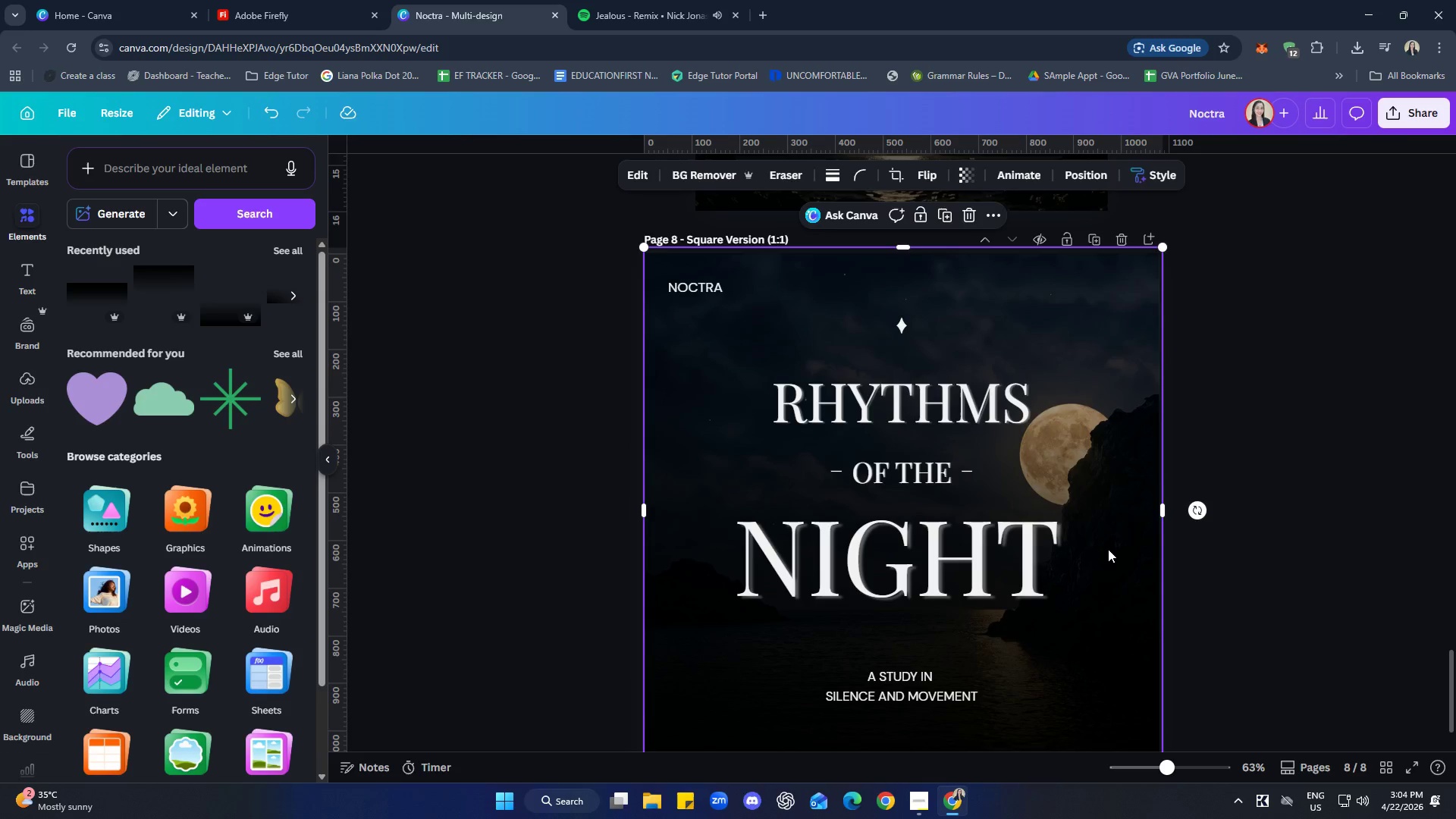 
double_click([1108, 549])
 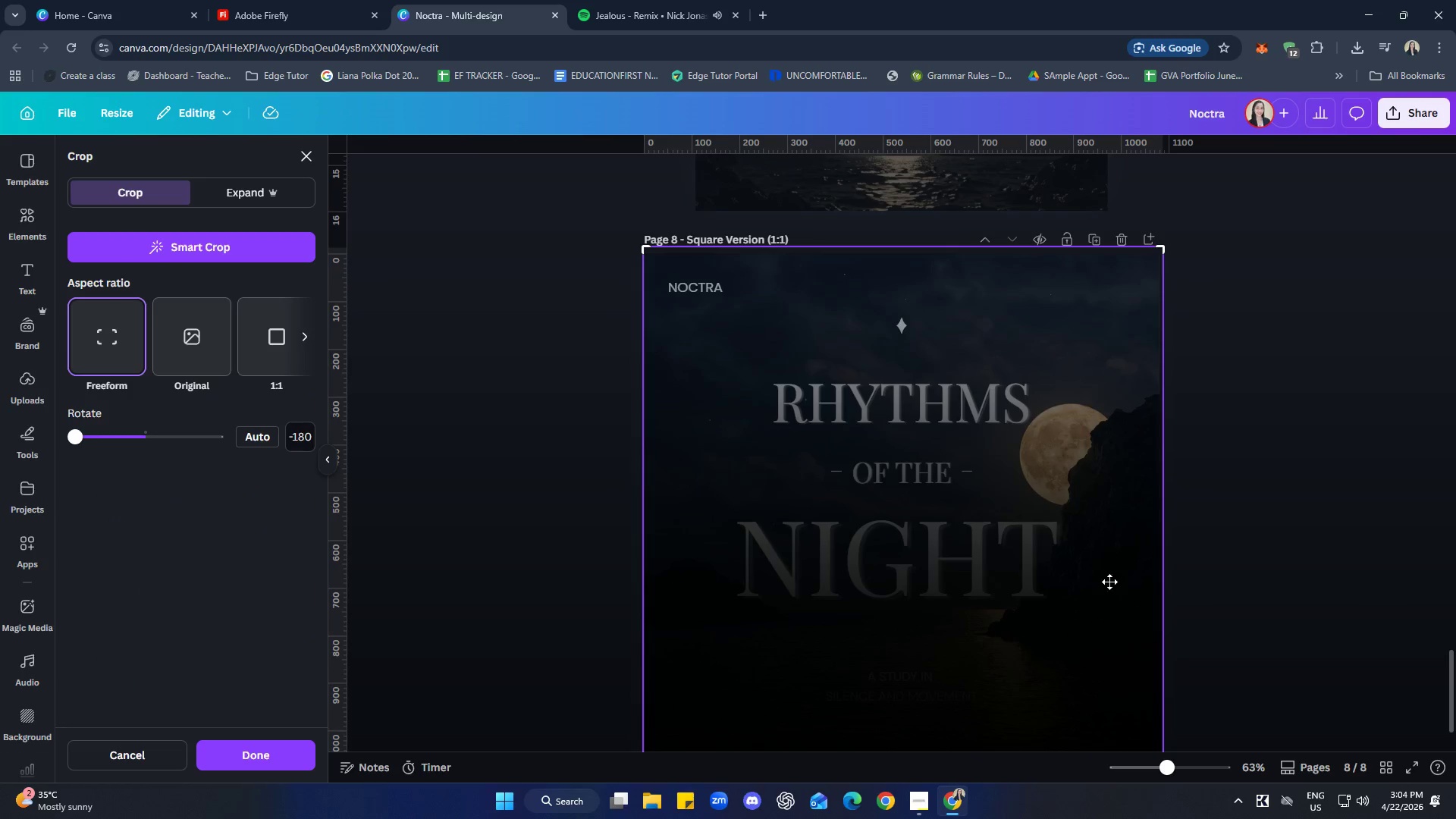 
left_click_drag(start_coordinate=[1108, 593], to_coordinate=[1105, 555])
 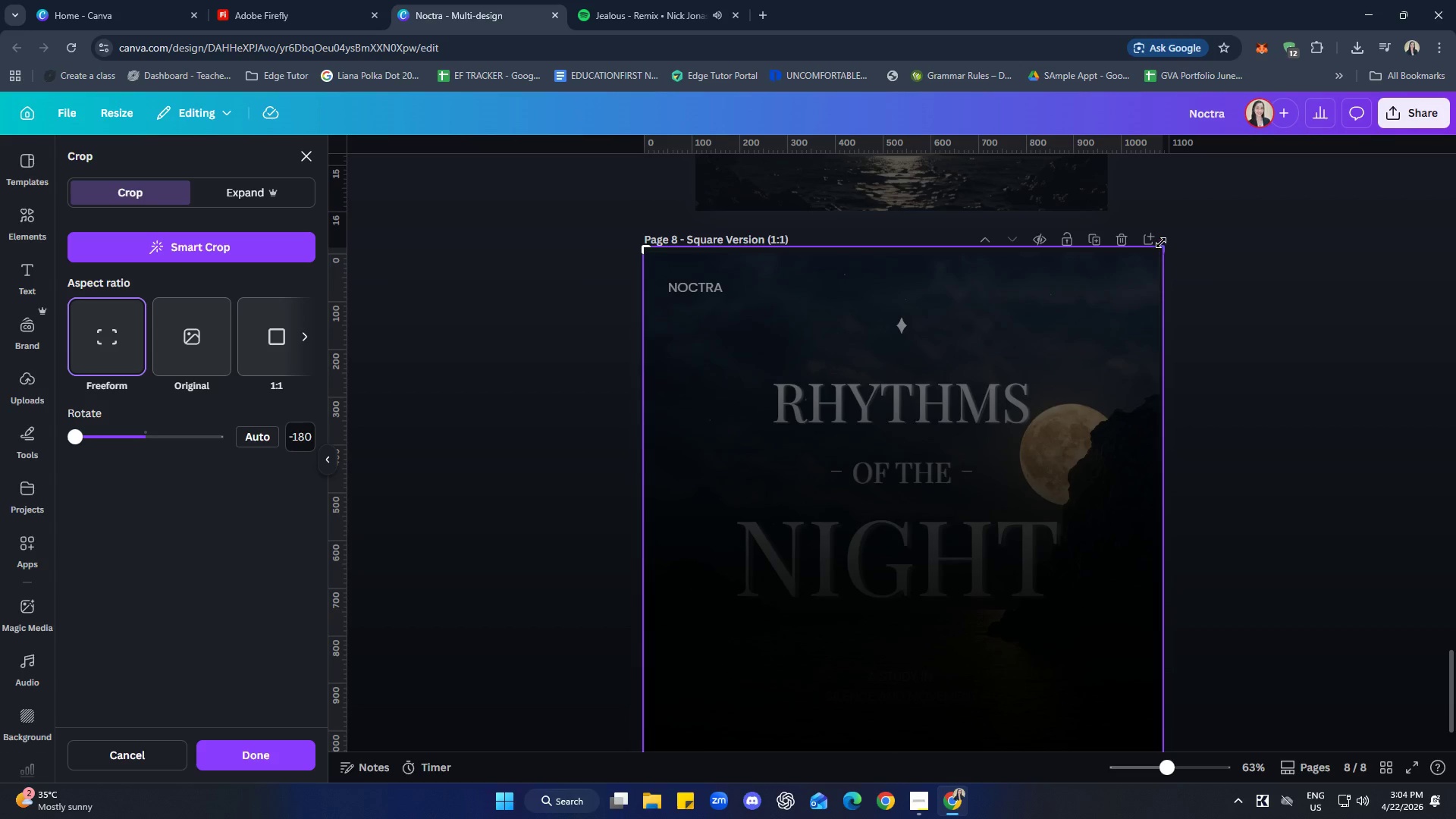 
left_click_drag(start_coordinate=[1162, 246], to_coordinate=[1246, 212])
 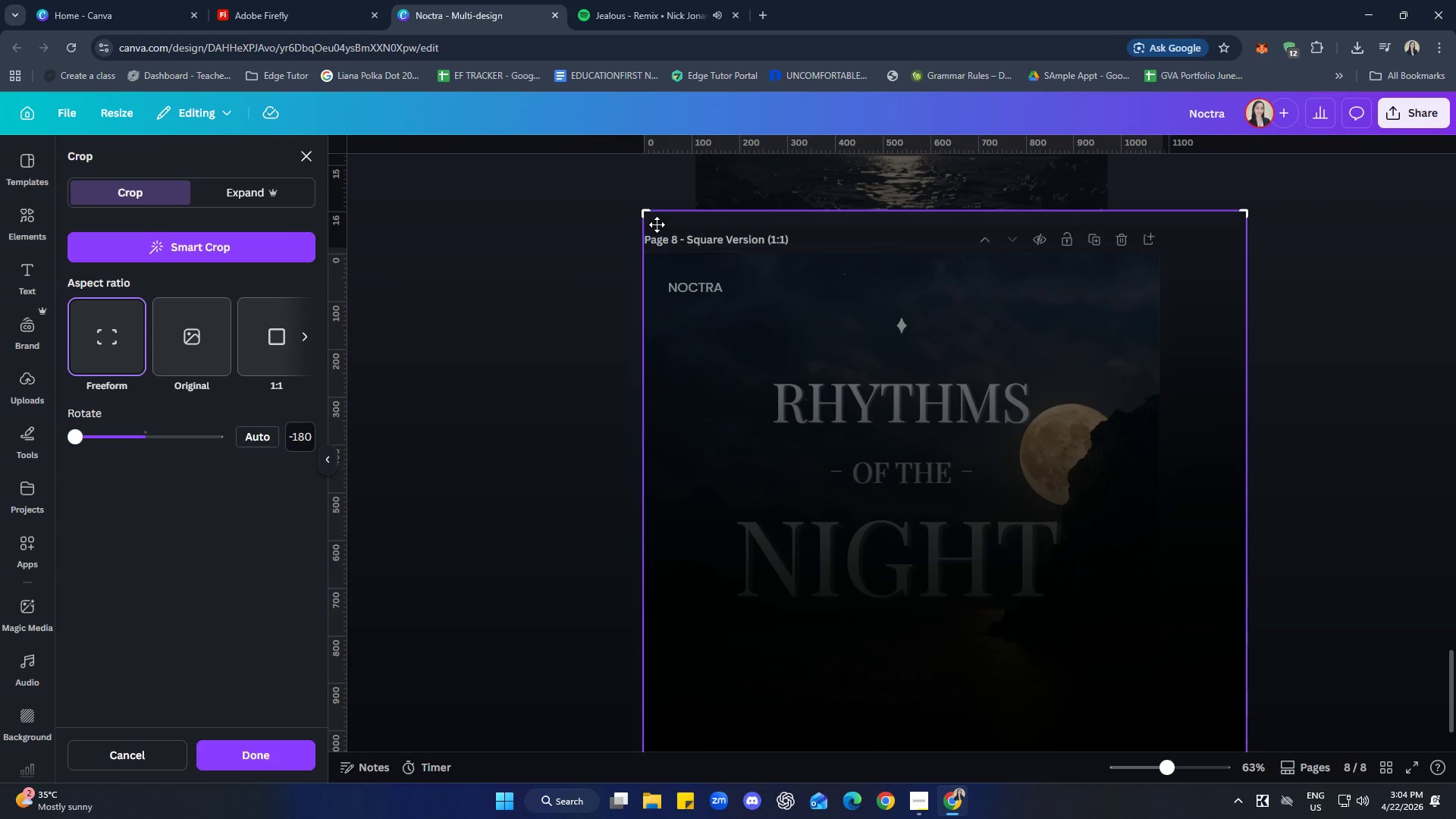 
left_click_drag(start_coordinate=[641, 209], to_coordinate=[664, 265])
 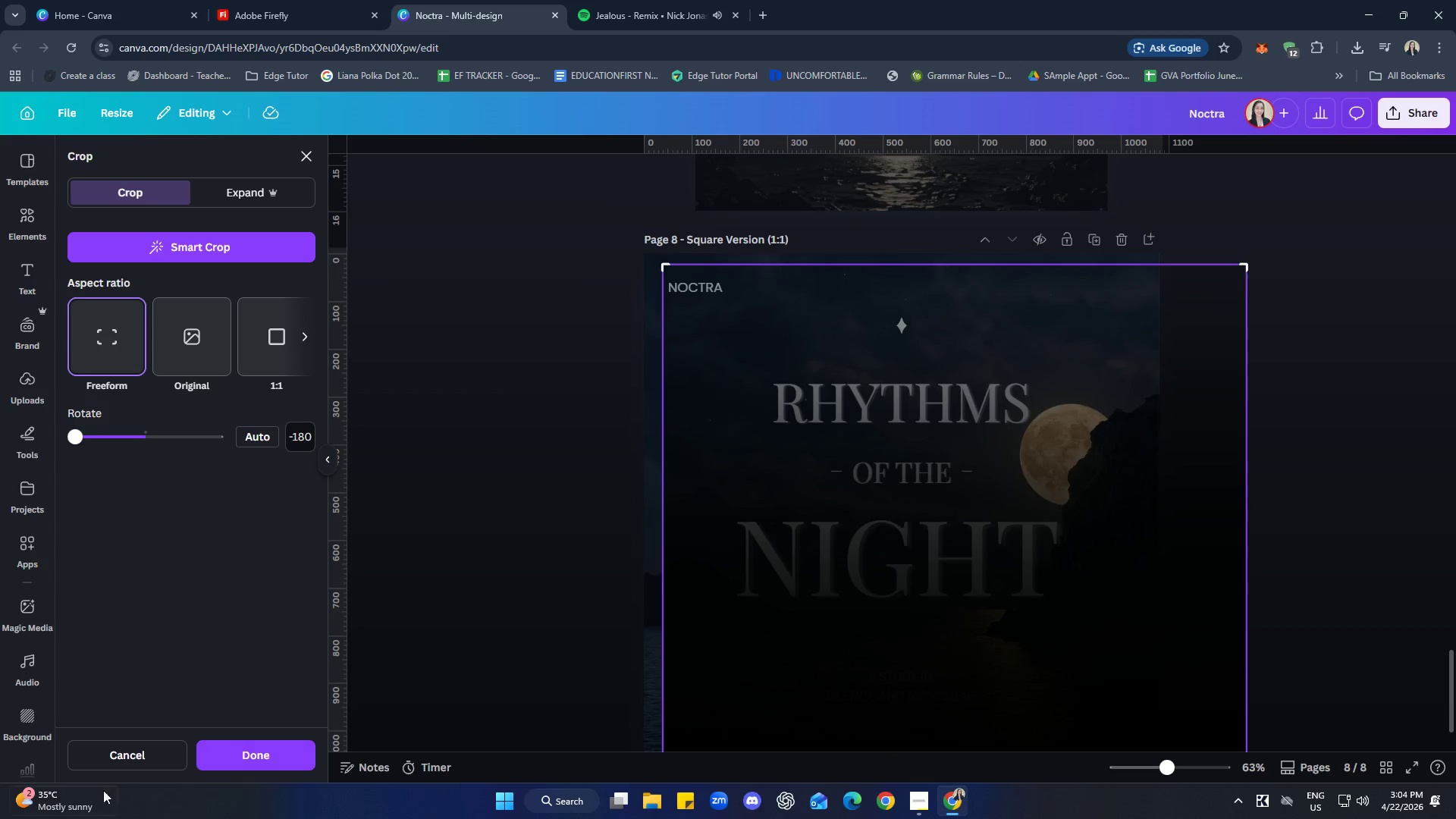 
left_click([103, 759])
 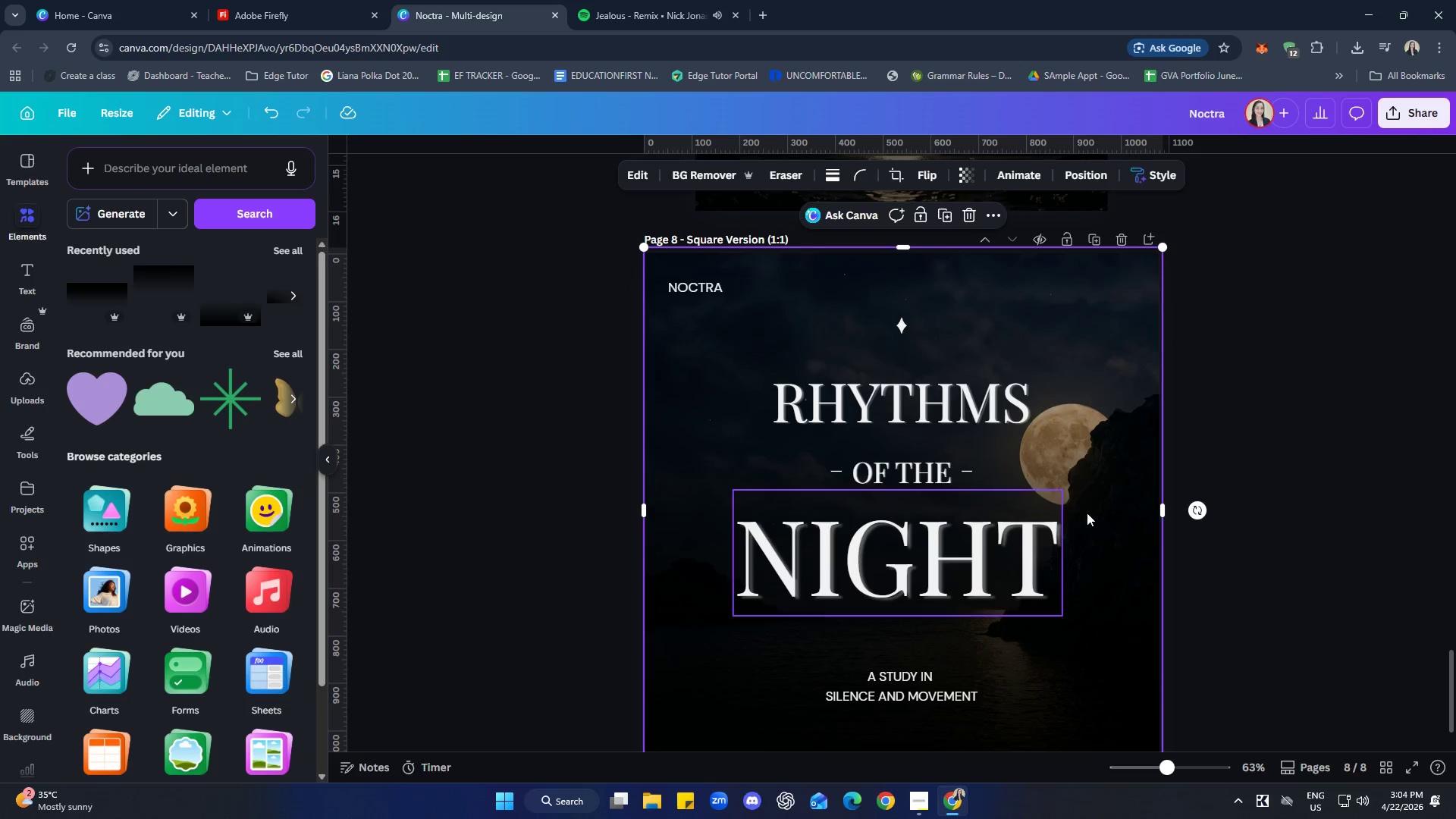 
left_click([1382, 450])
 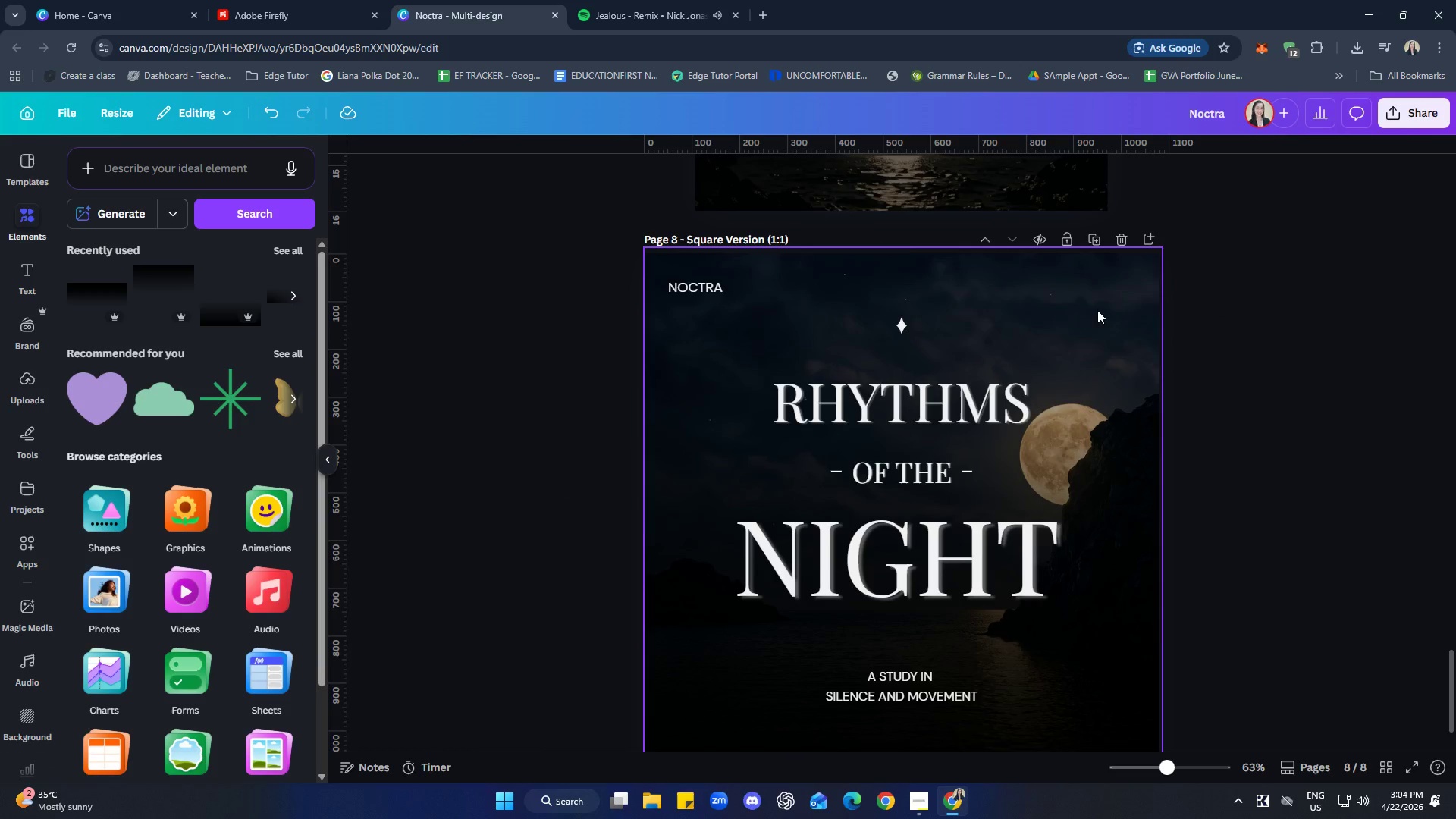 
double_click([1097, 310])
 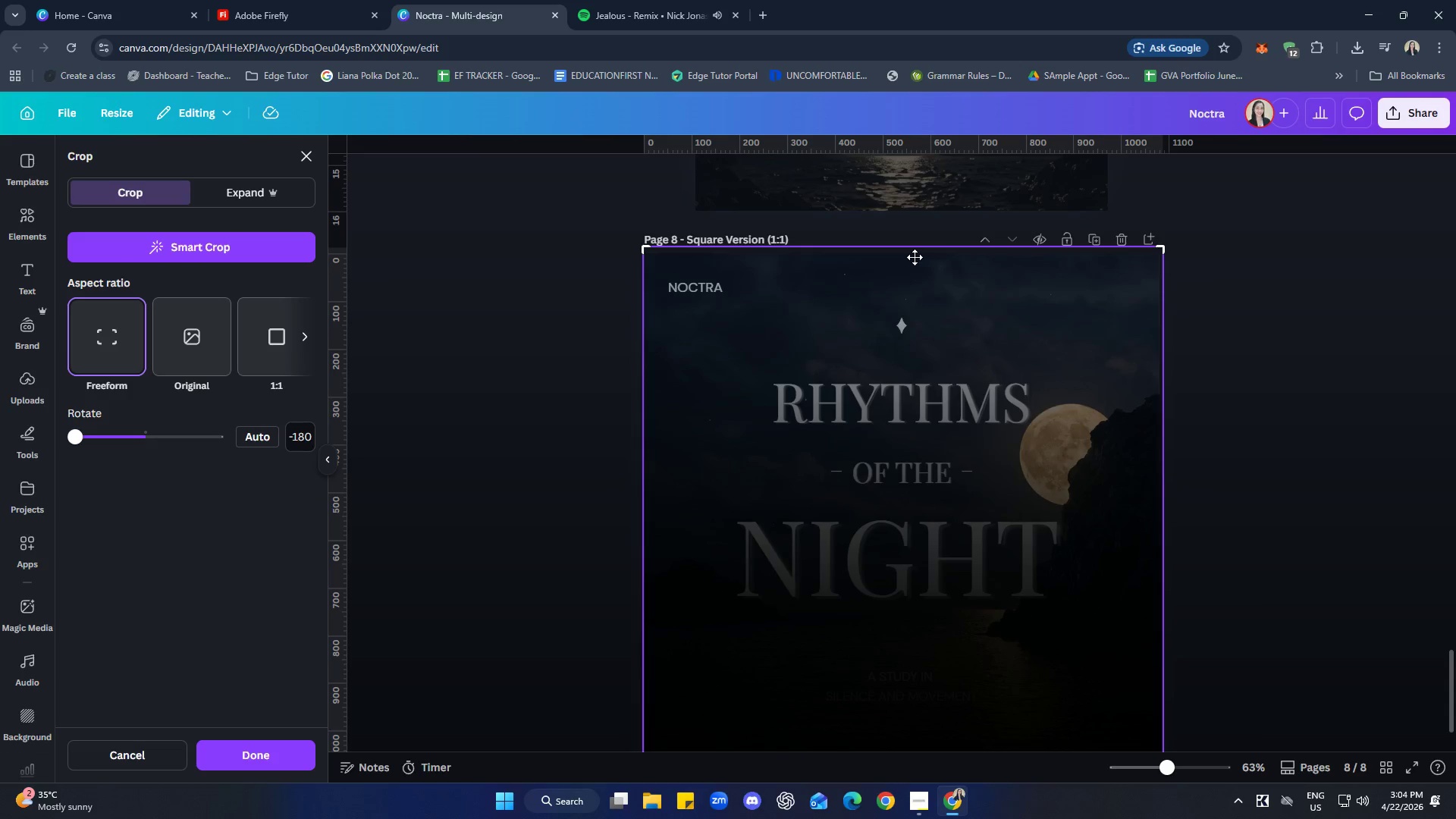 
left_click([1163, 319])
 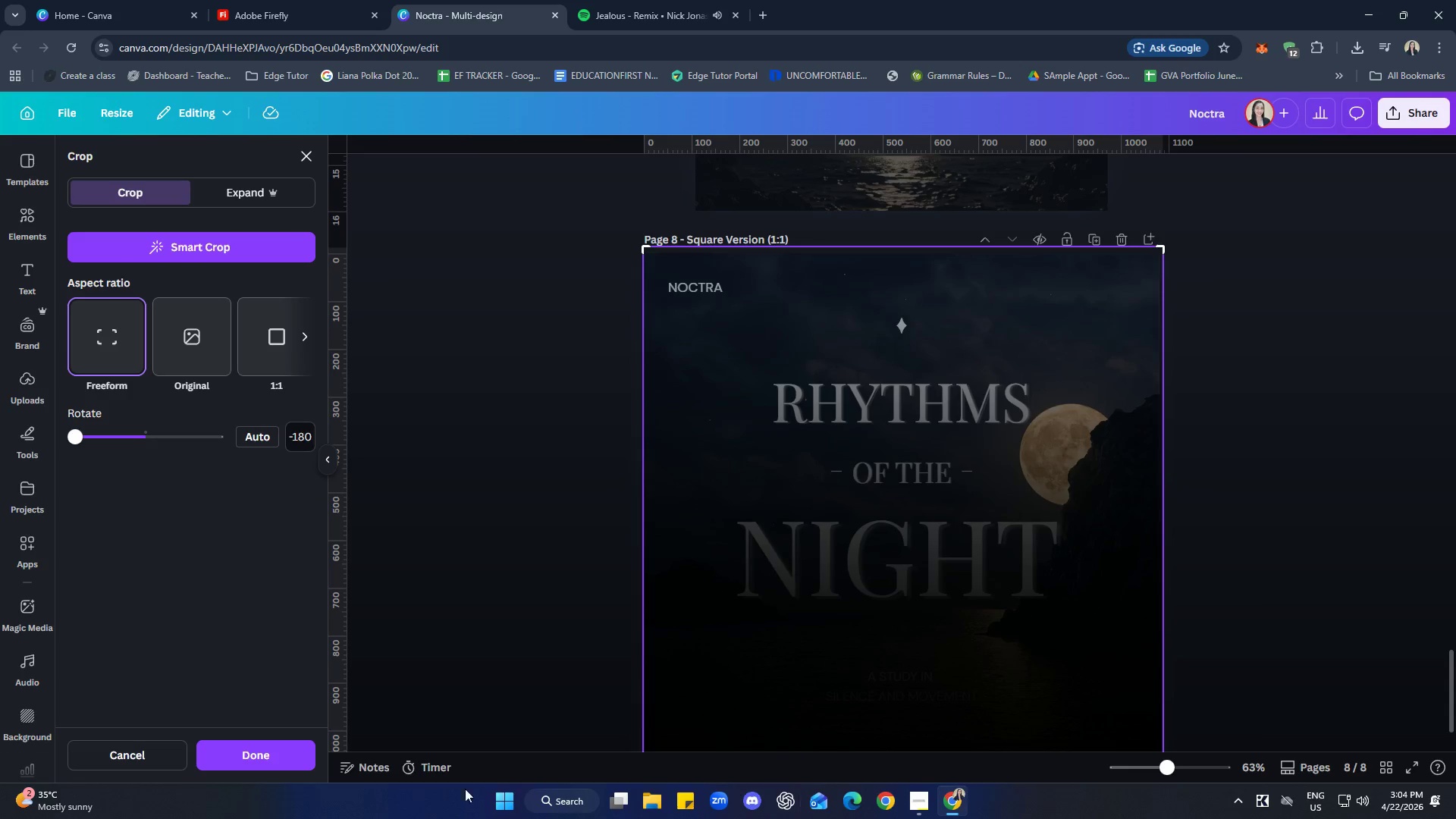 
left_click([275, 764])
 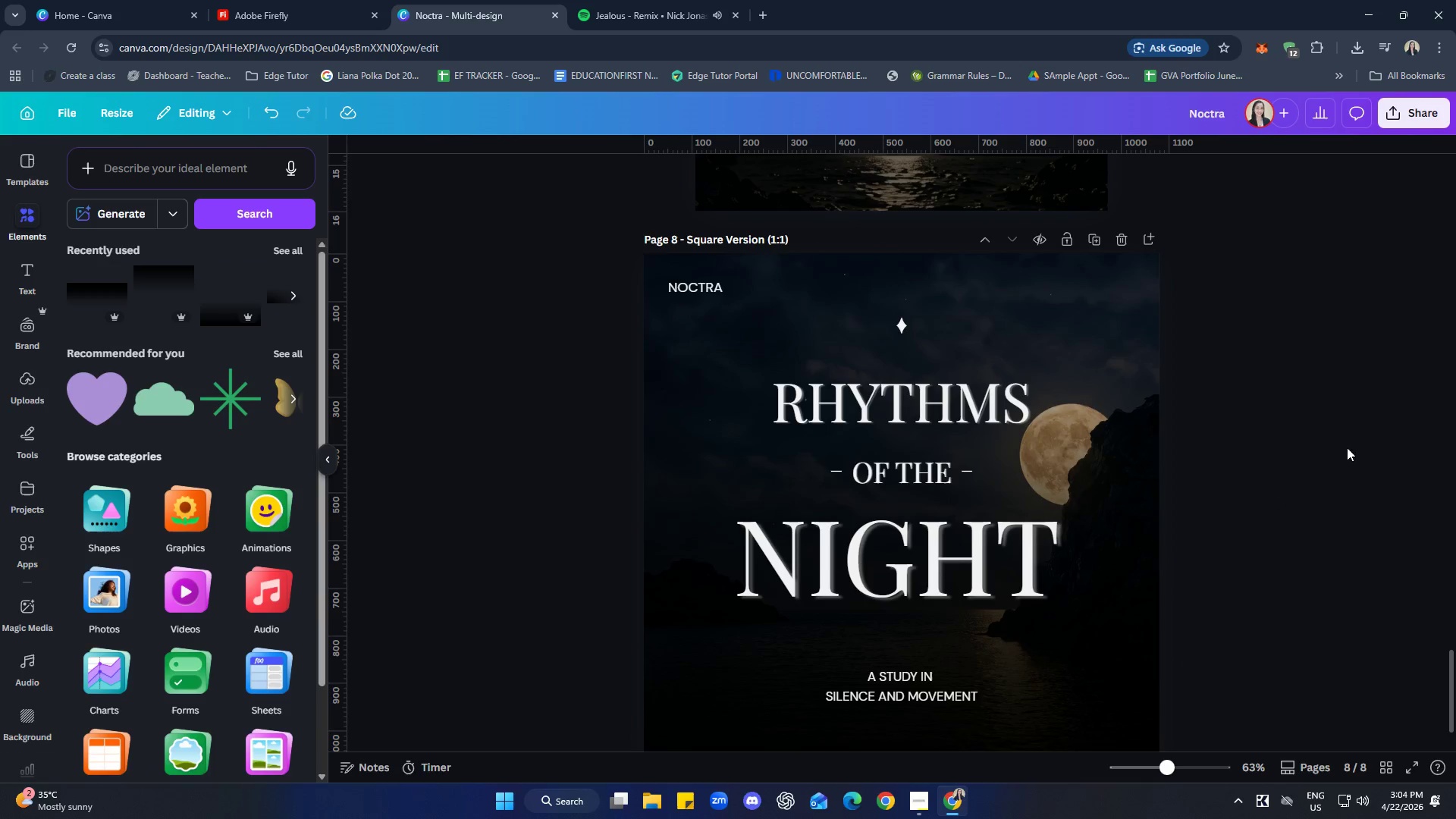 
double_click([1138, 368])
 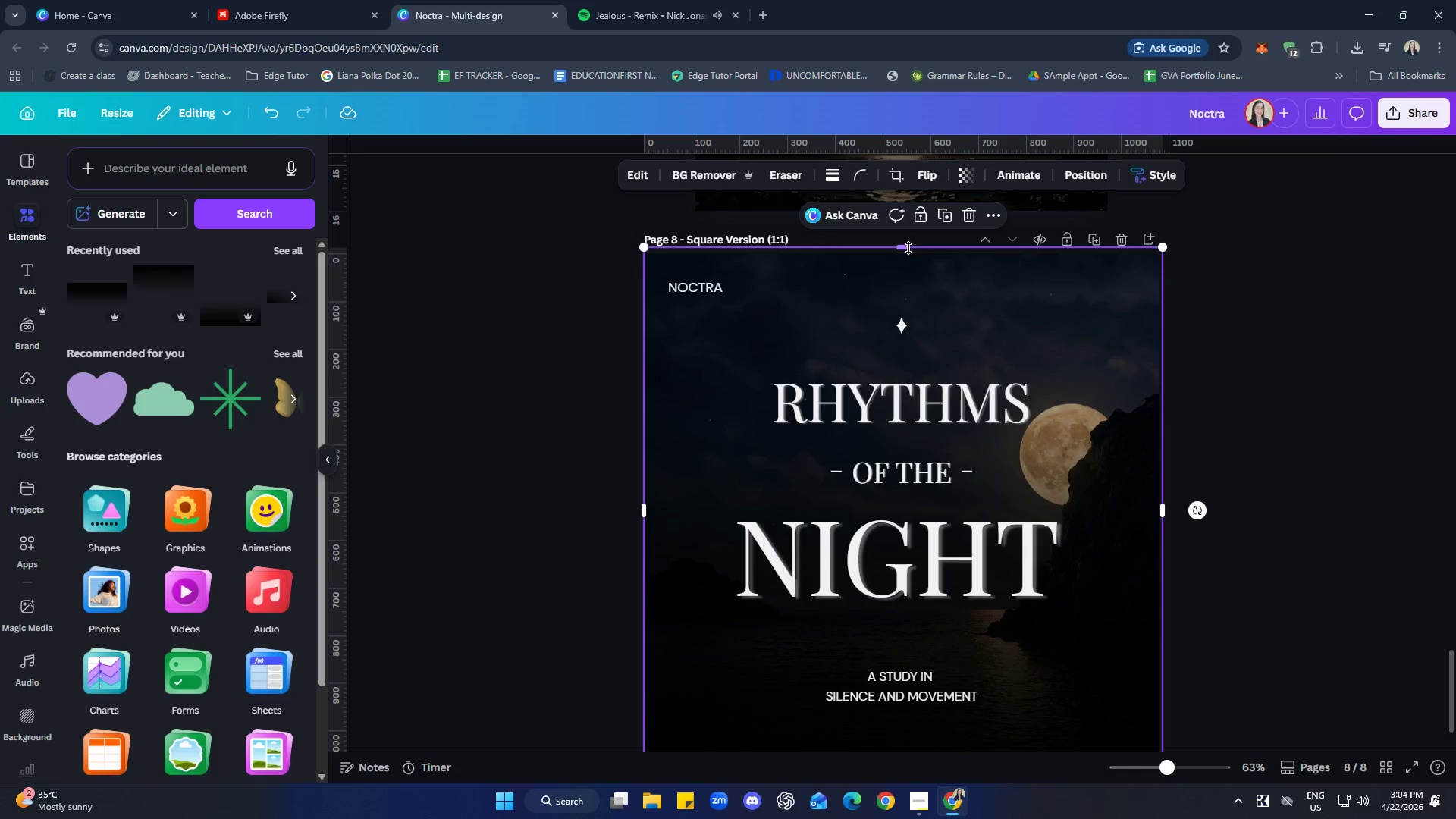 
left_click_drag(start_coordinate=[907, 247], to_coordinate=[923, 60])
 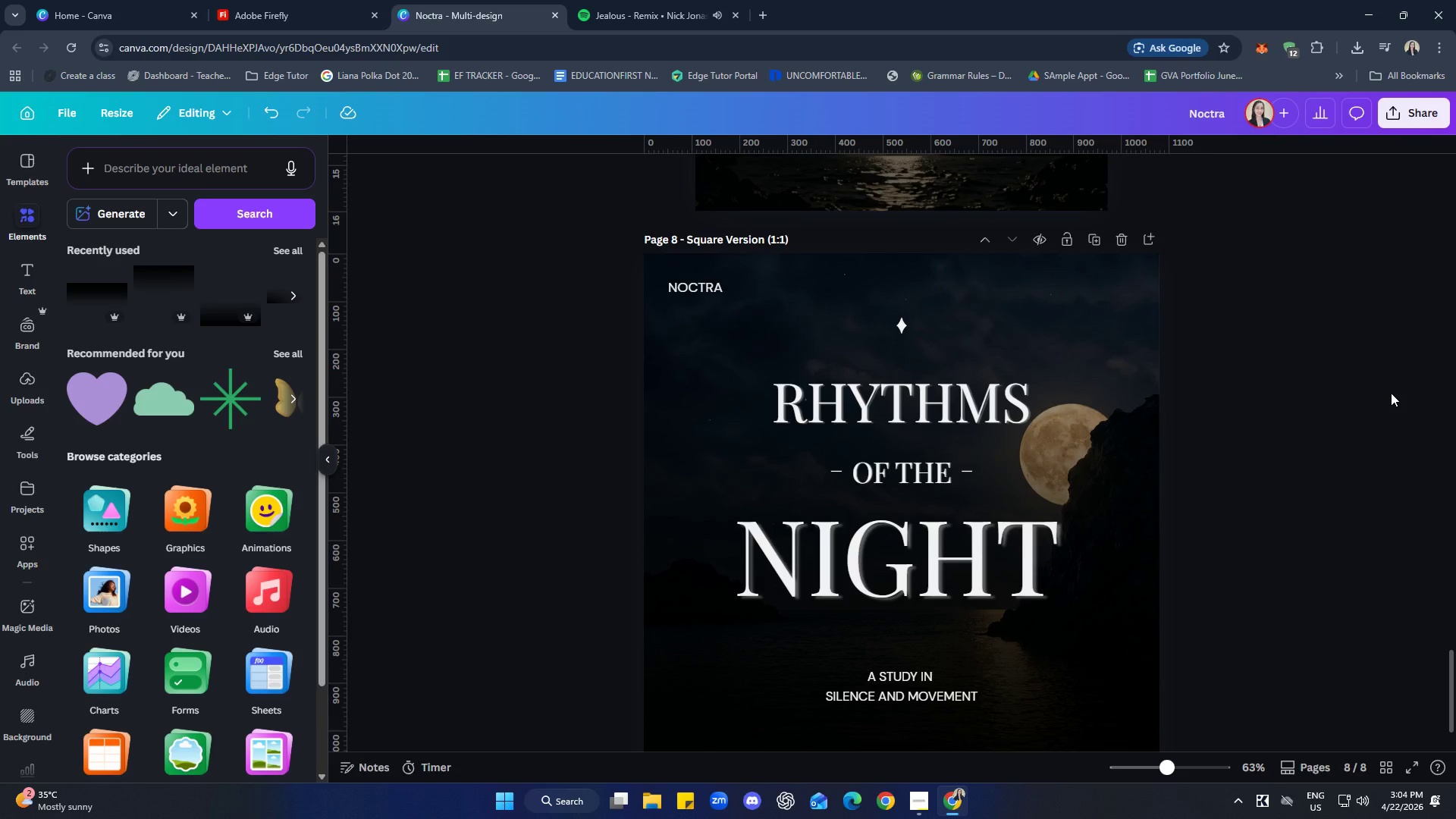 
scroll: coordinate [1291, 482], scroll_direction: down, amount: 3.0
 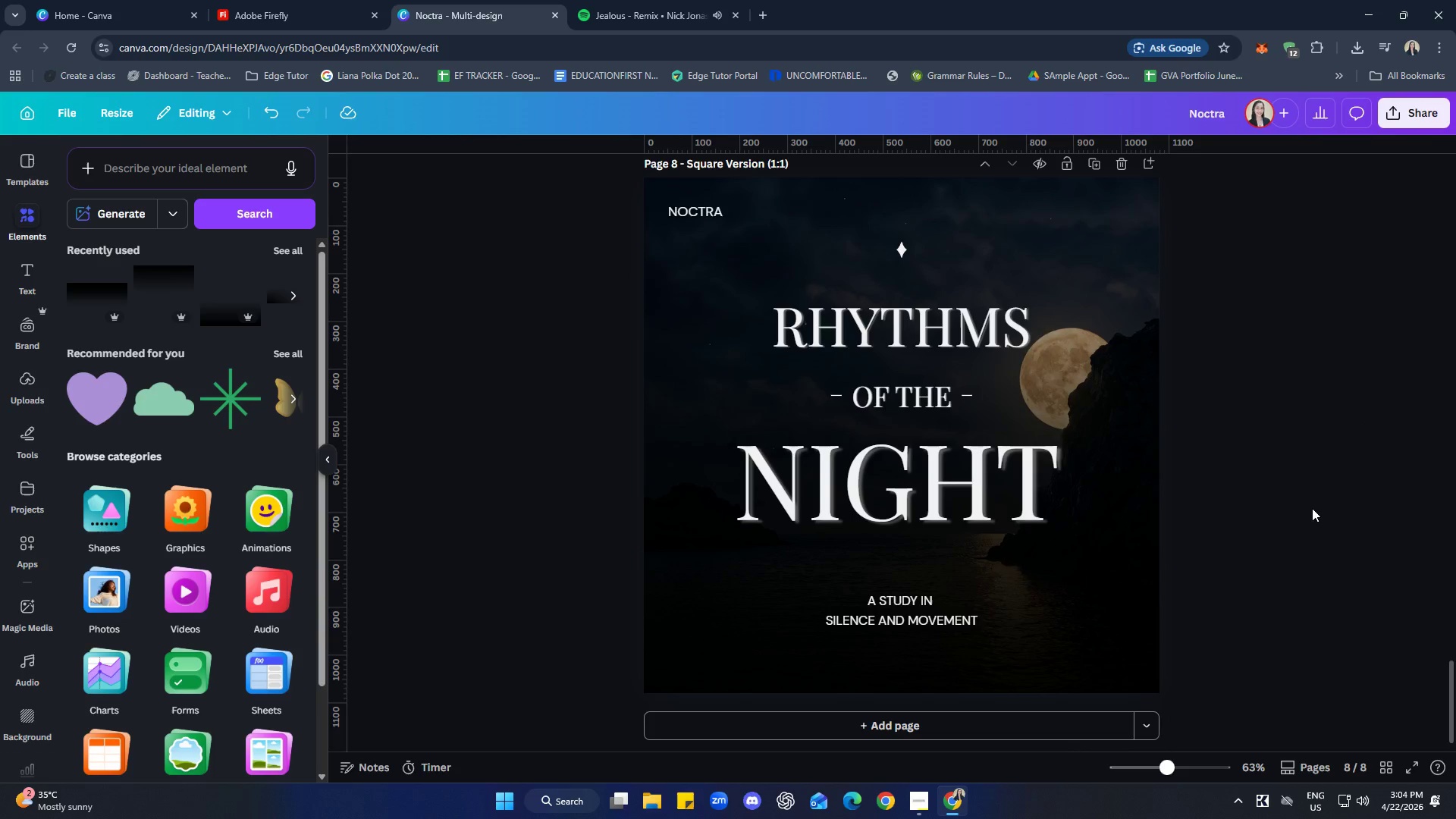 
scroll: coordinate [1313, 535], scroll_direction: up, amount: 1.0
 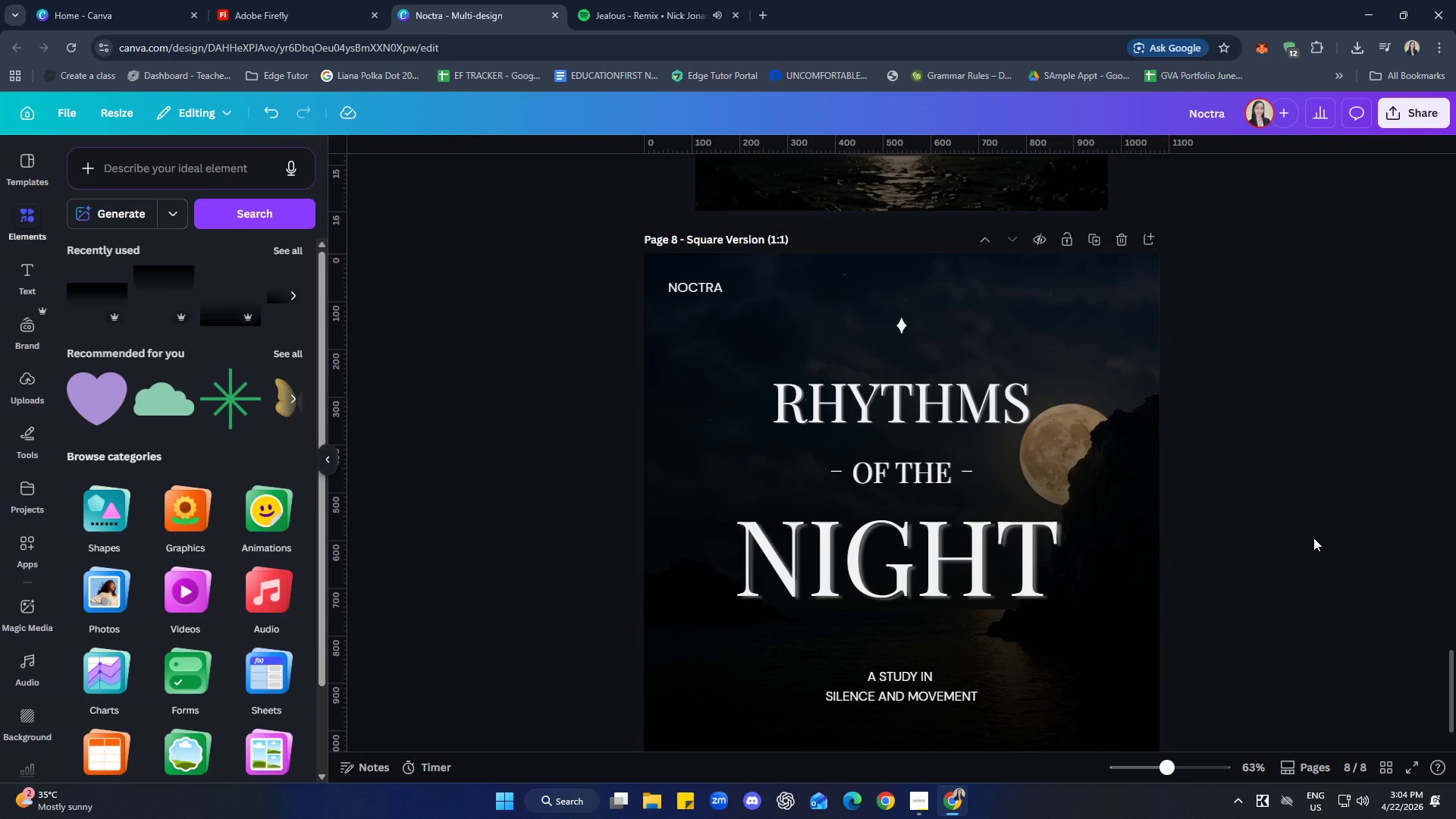 
scroll: coordinate [1313, 538], scroll_direction: down, amount: 1.0
 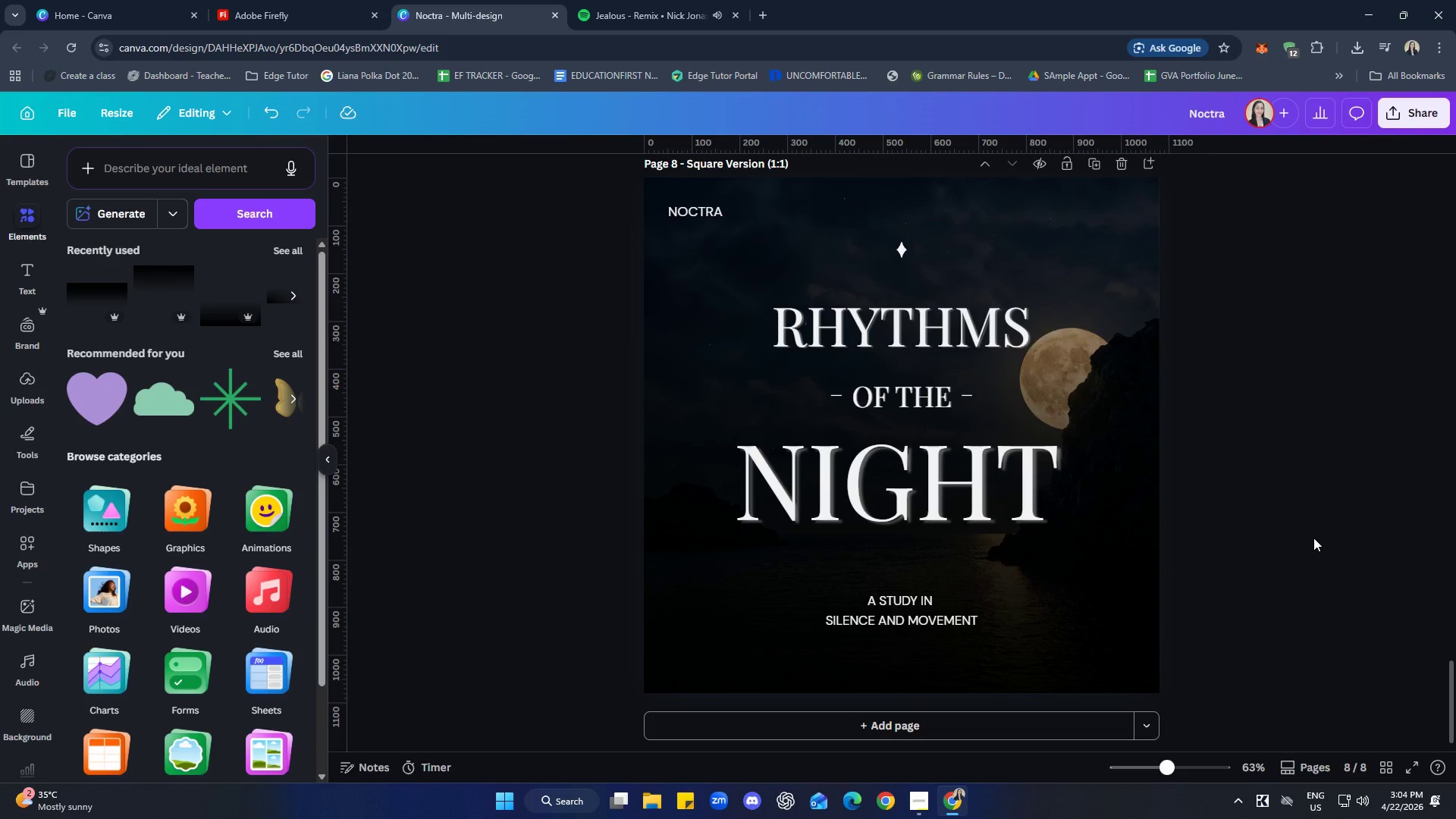 
wait(11.81)
 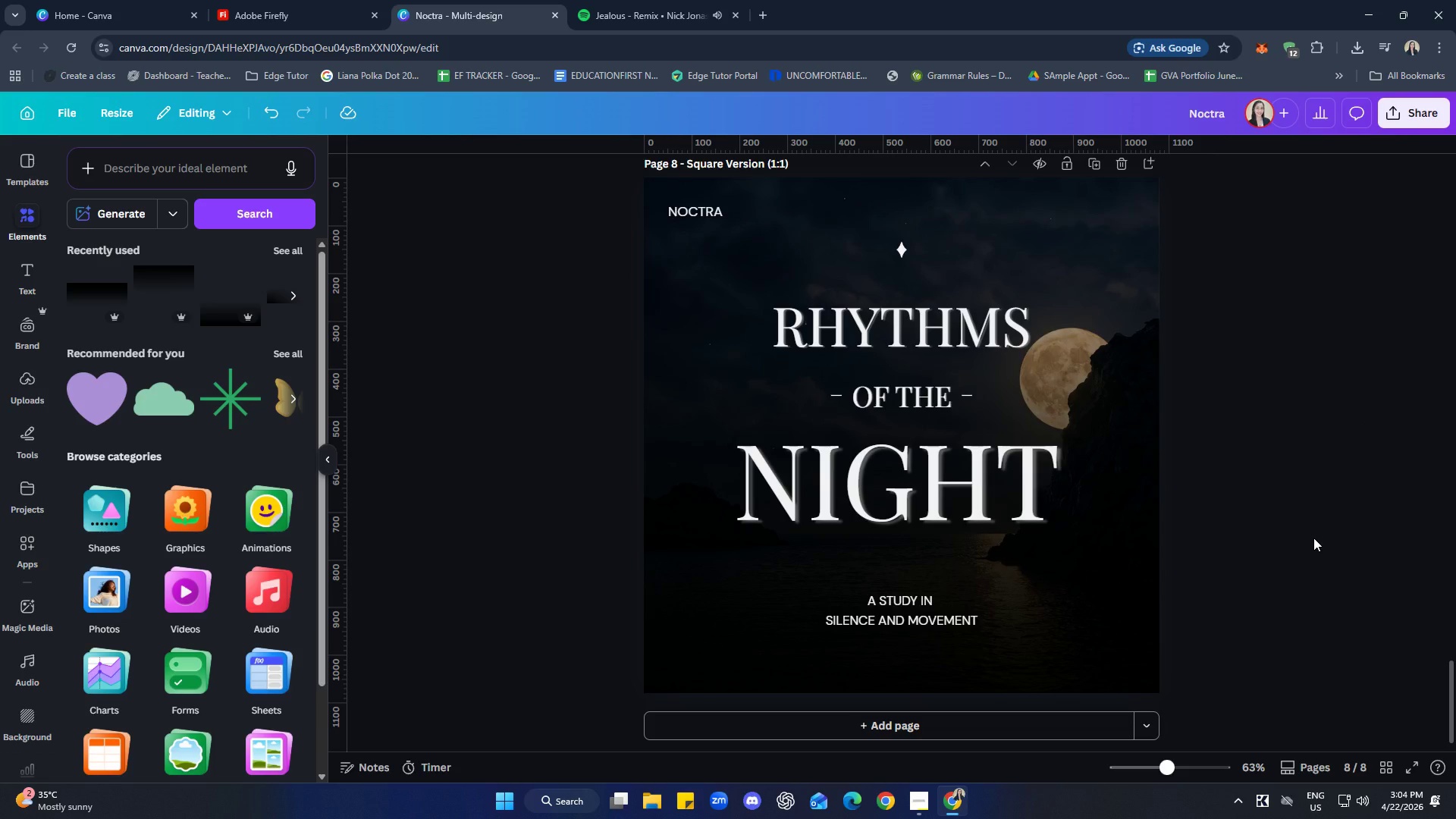 
left_click([1101, 607])
 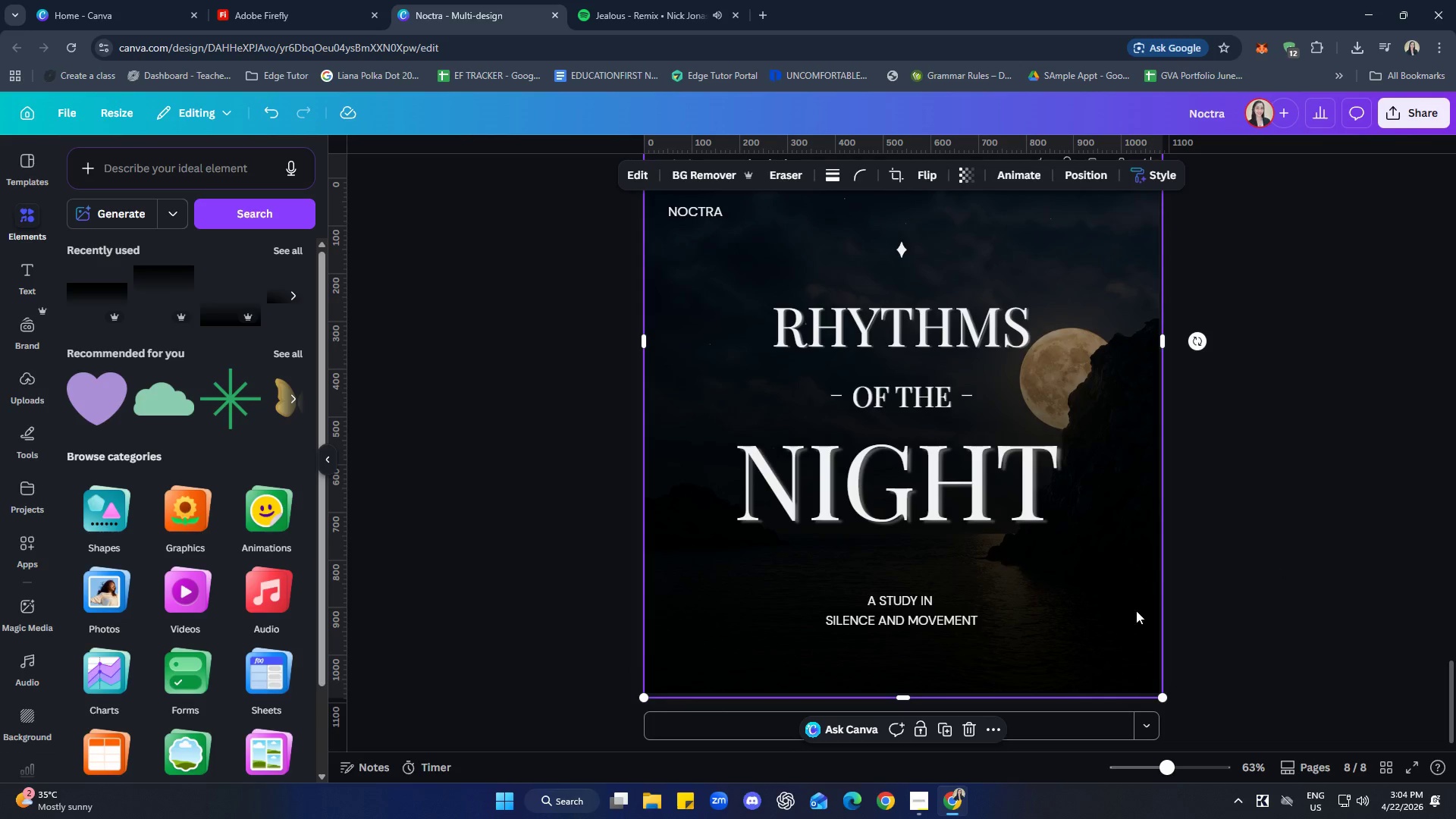 
scroll: coordinate [1287, 675], scroll_direction: up, amount: 4.0
 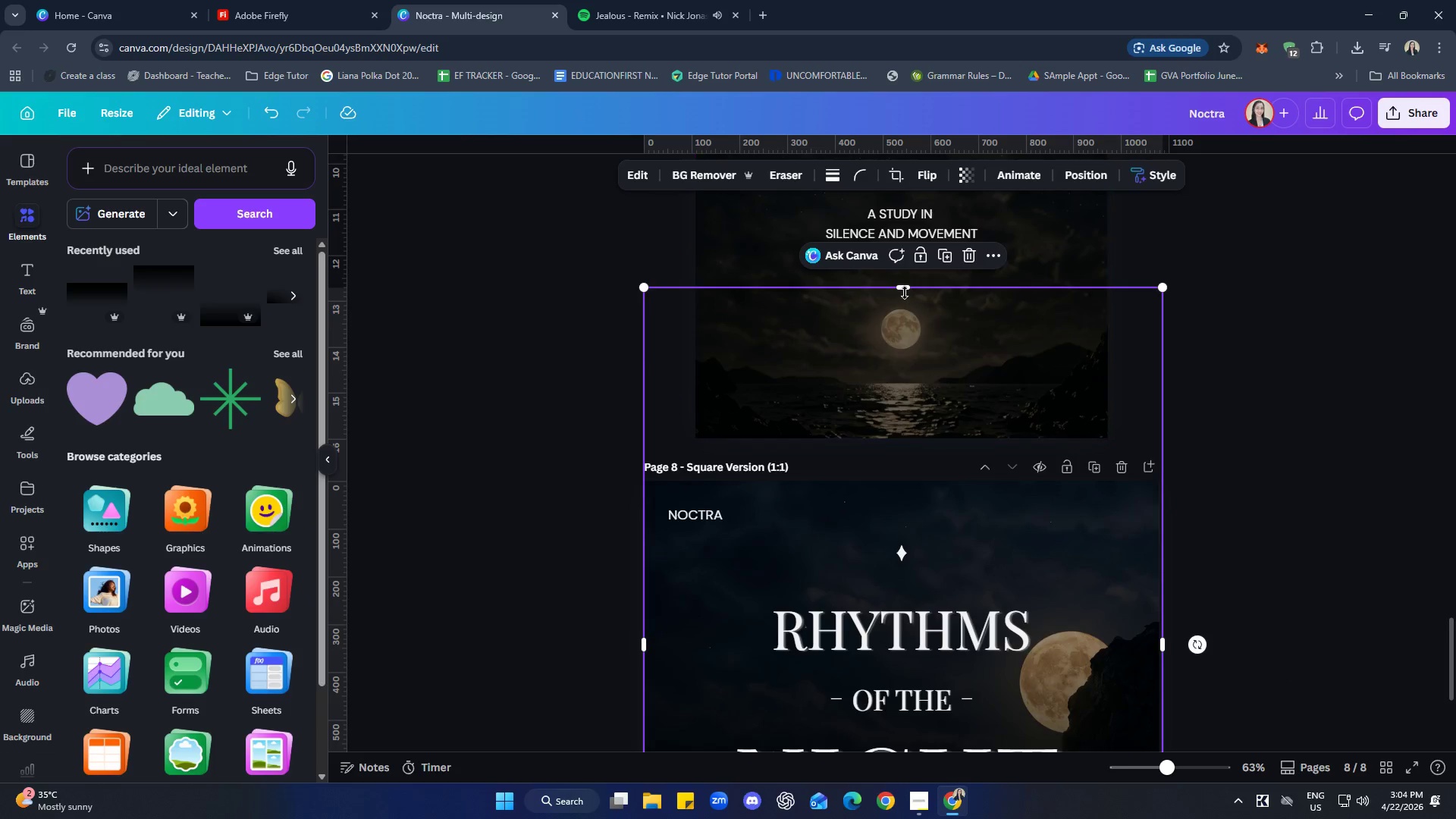 
left_click_drag(start_coordinate=[902, 287], to_coordinate=[912, 482])
 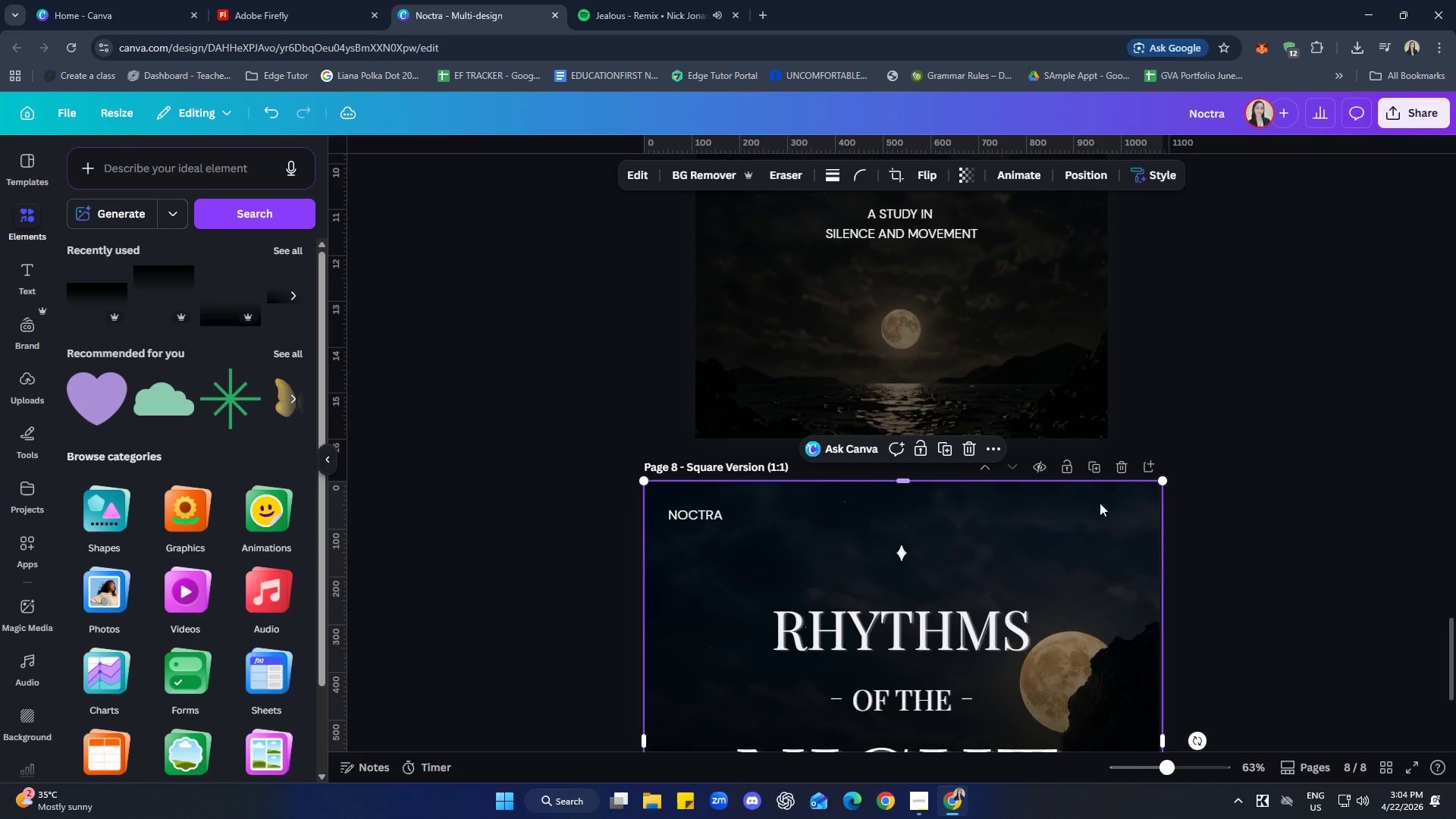 
left_click([1276, 521])
 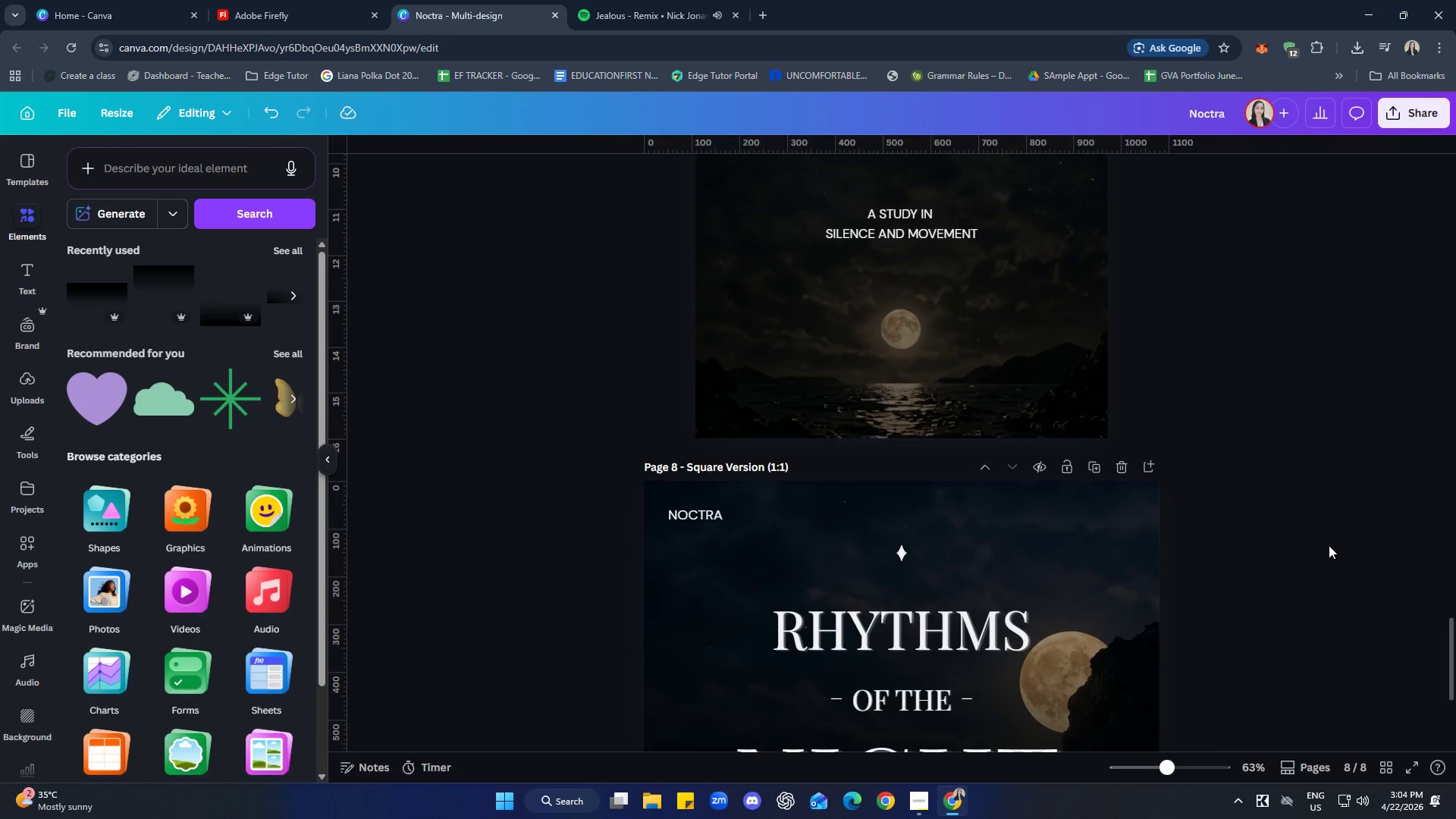 
scroll: coordinate [1335, 564], scroll_direction: down, amount: 4.0
 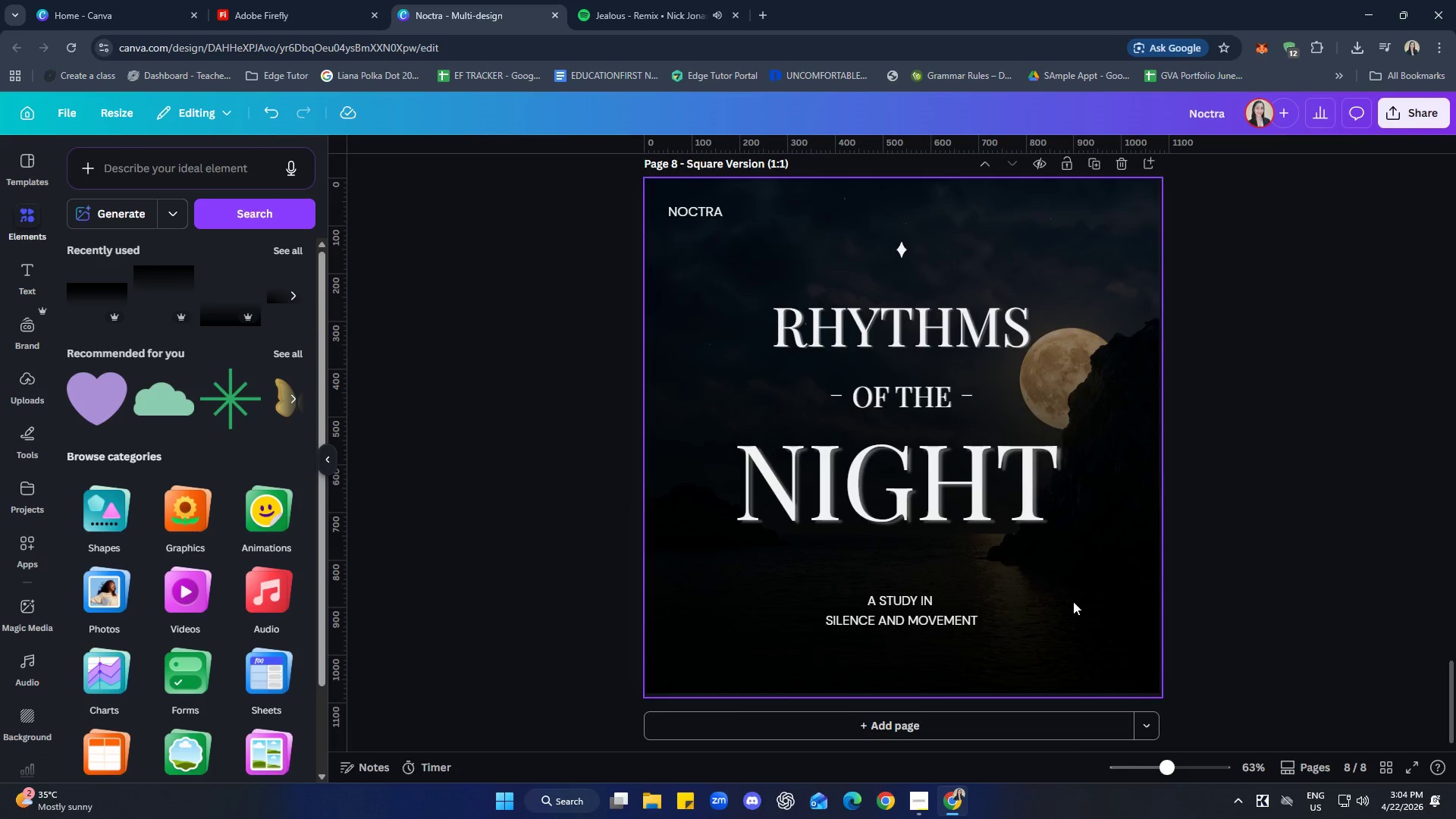 
left_click_drag(start_coordinate=[1067, 591], to_coordinate=[965, 598])
 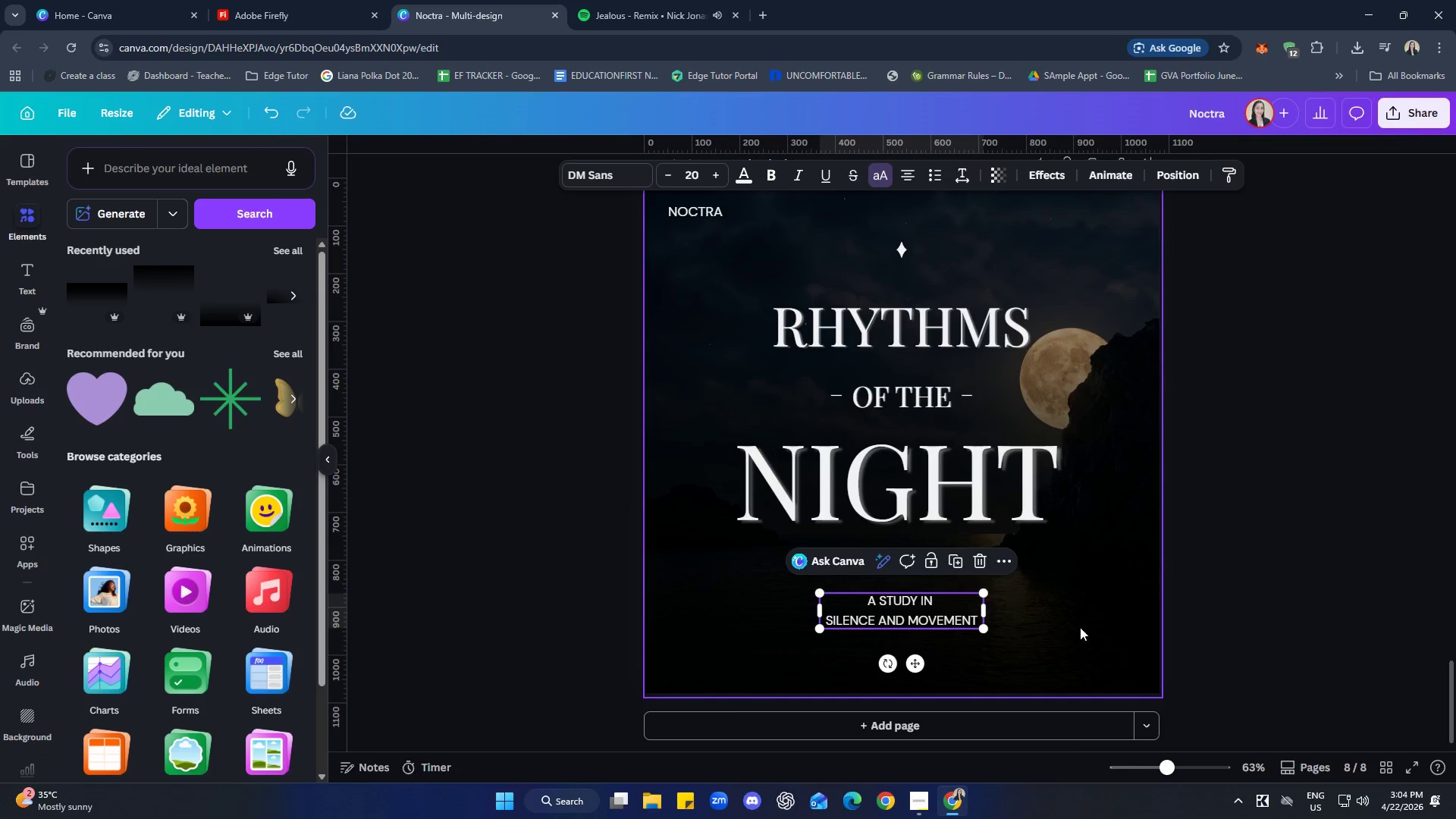 
left_click([1094, 615])
 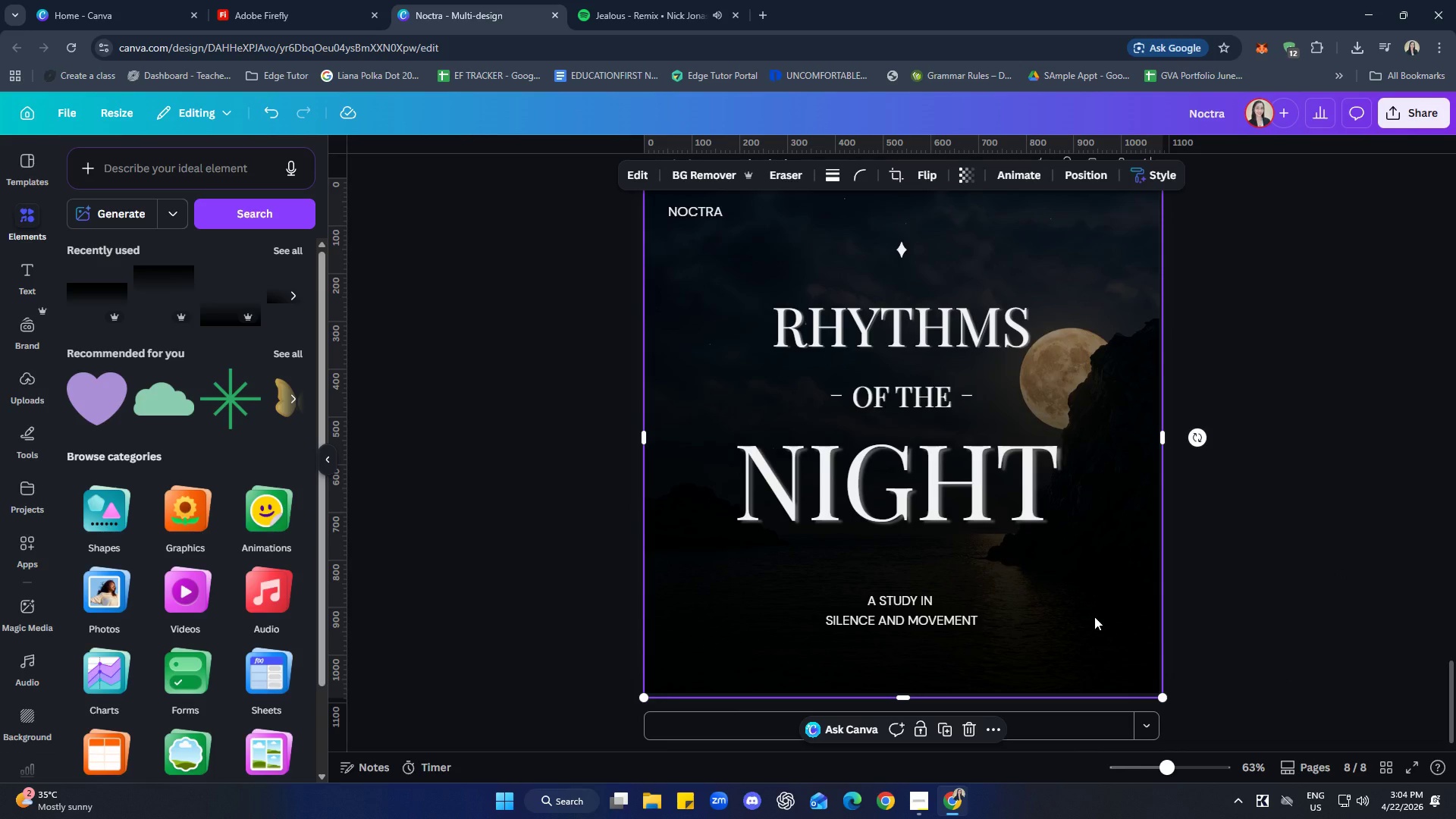 
left_click_drag(start_coordinate=[1094, 617], to_coordinate=[1020, 623])
 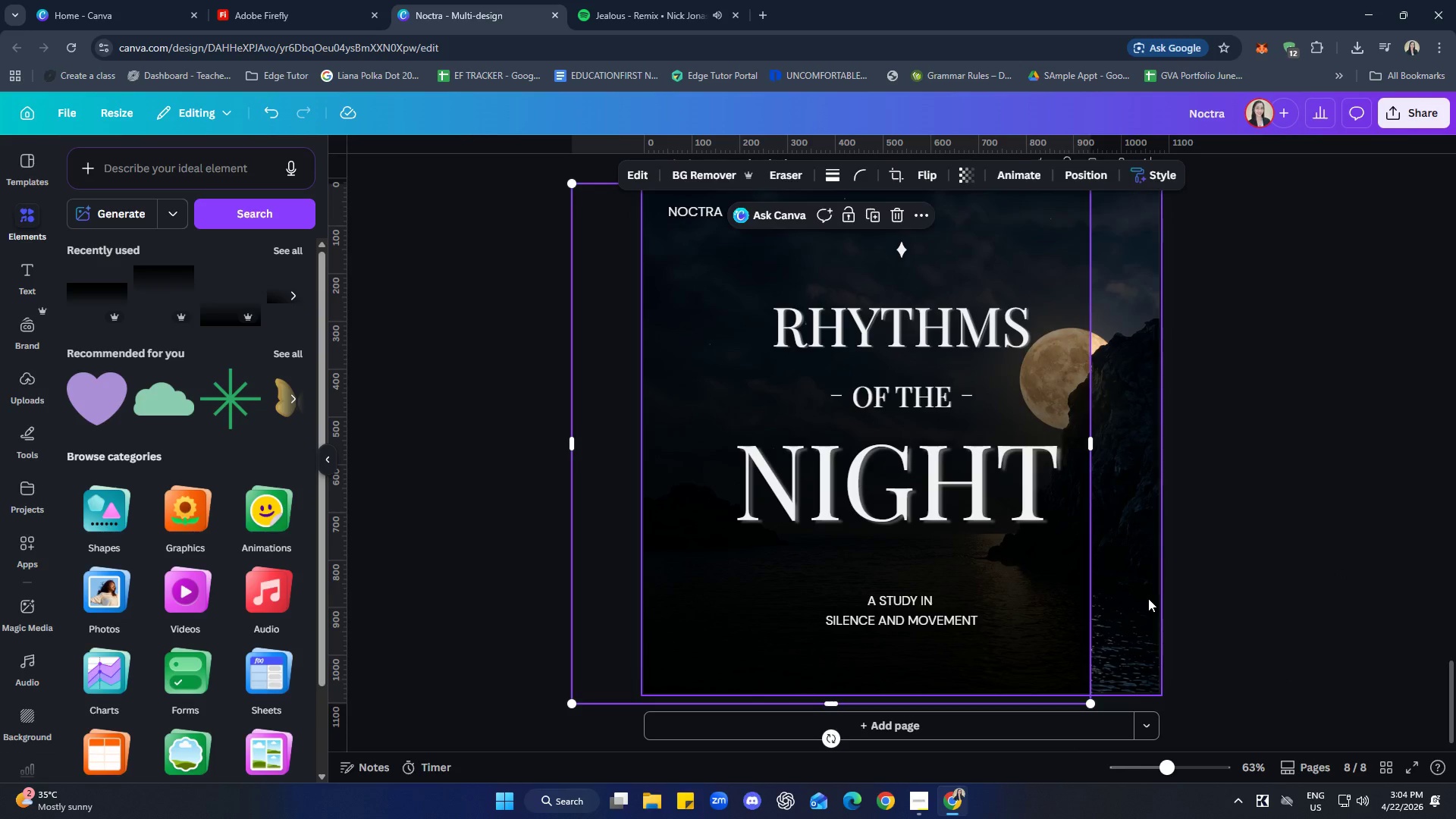 
double_click([1148, 598])
 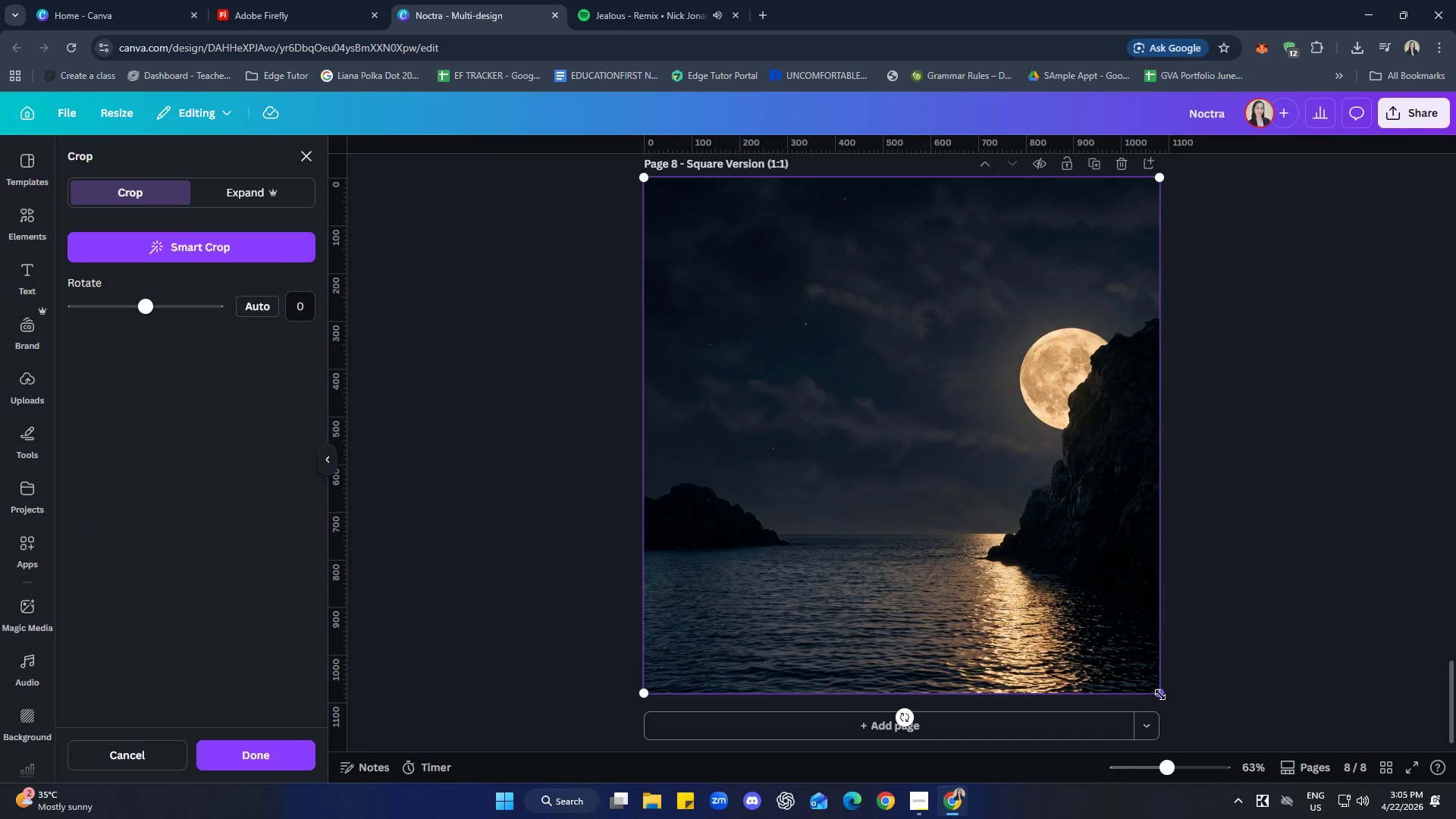 
left_click_drag(start_coordinate=[1159, 695], to_coordinate=[1246, 730])
 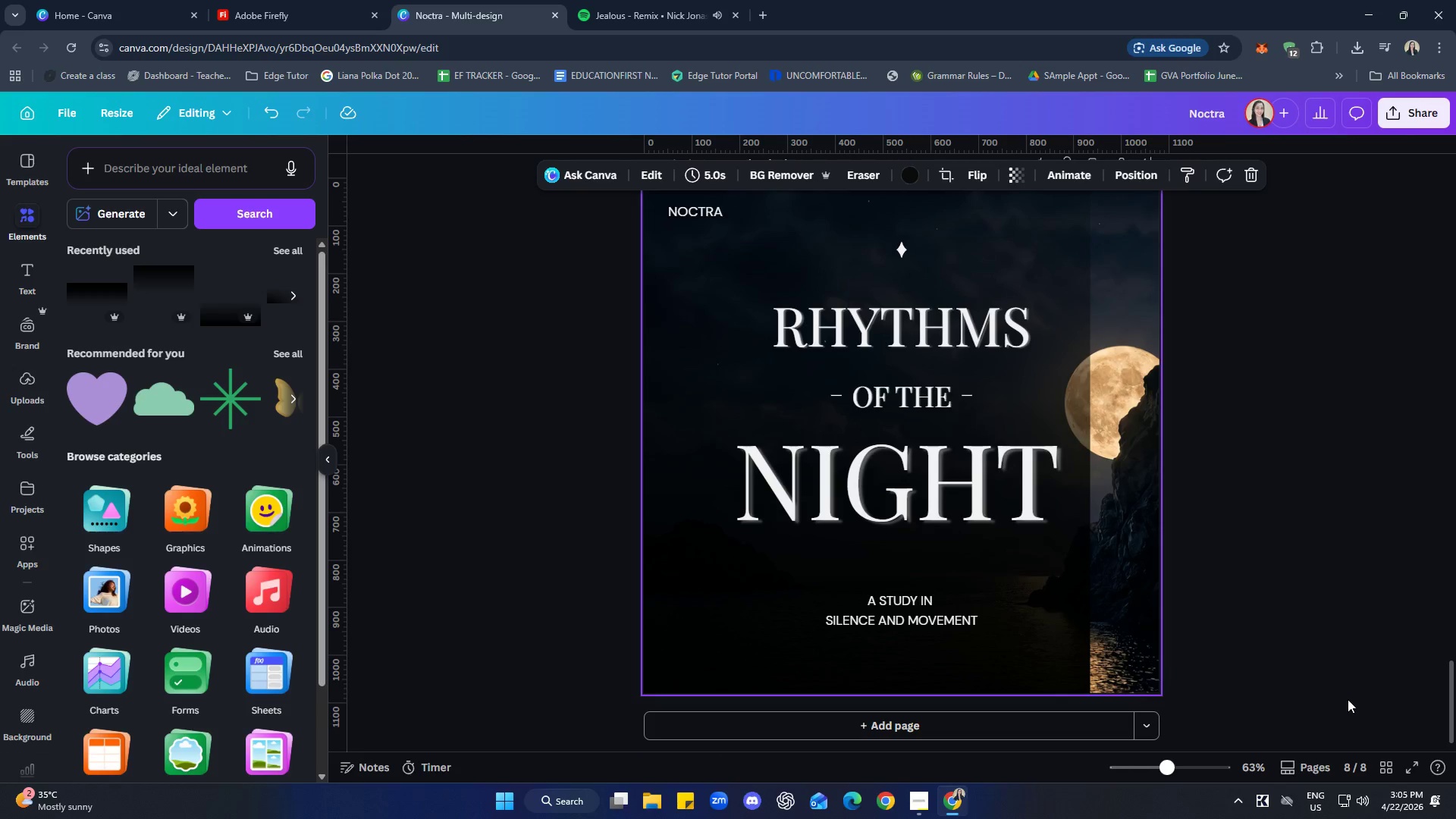 
double_click([1348, 699])
 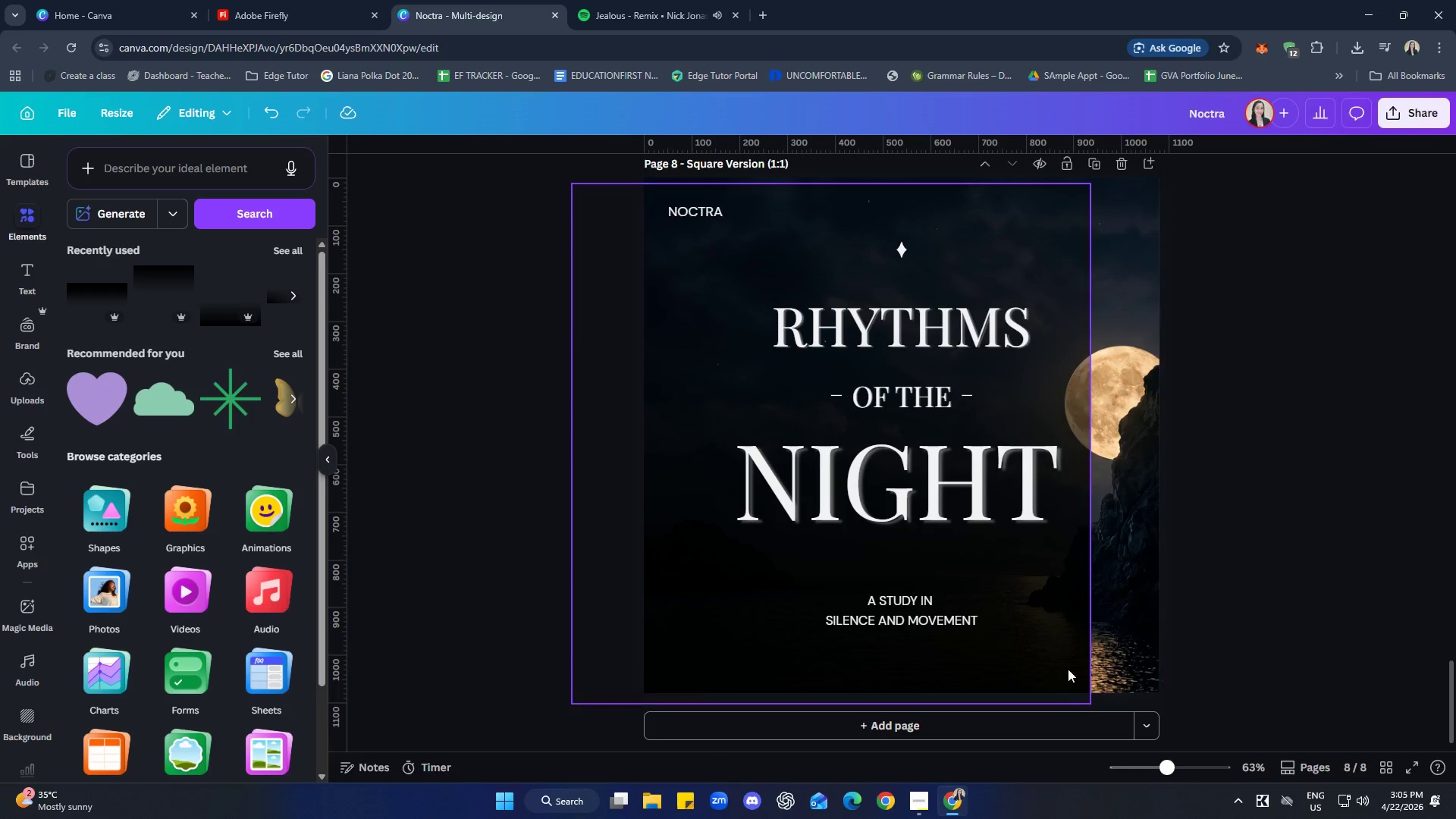 
left_click_drag(start_coordinate=[1065, 667], to_coordinate=[1135, 657])
 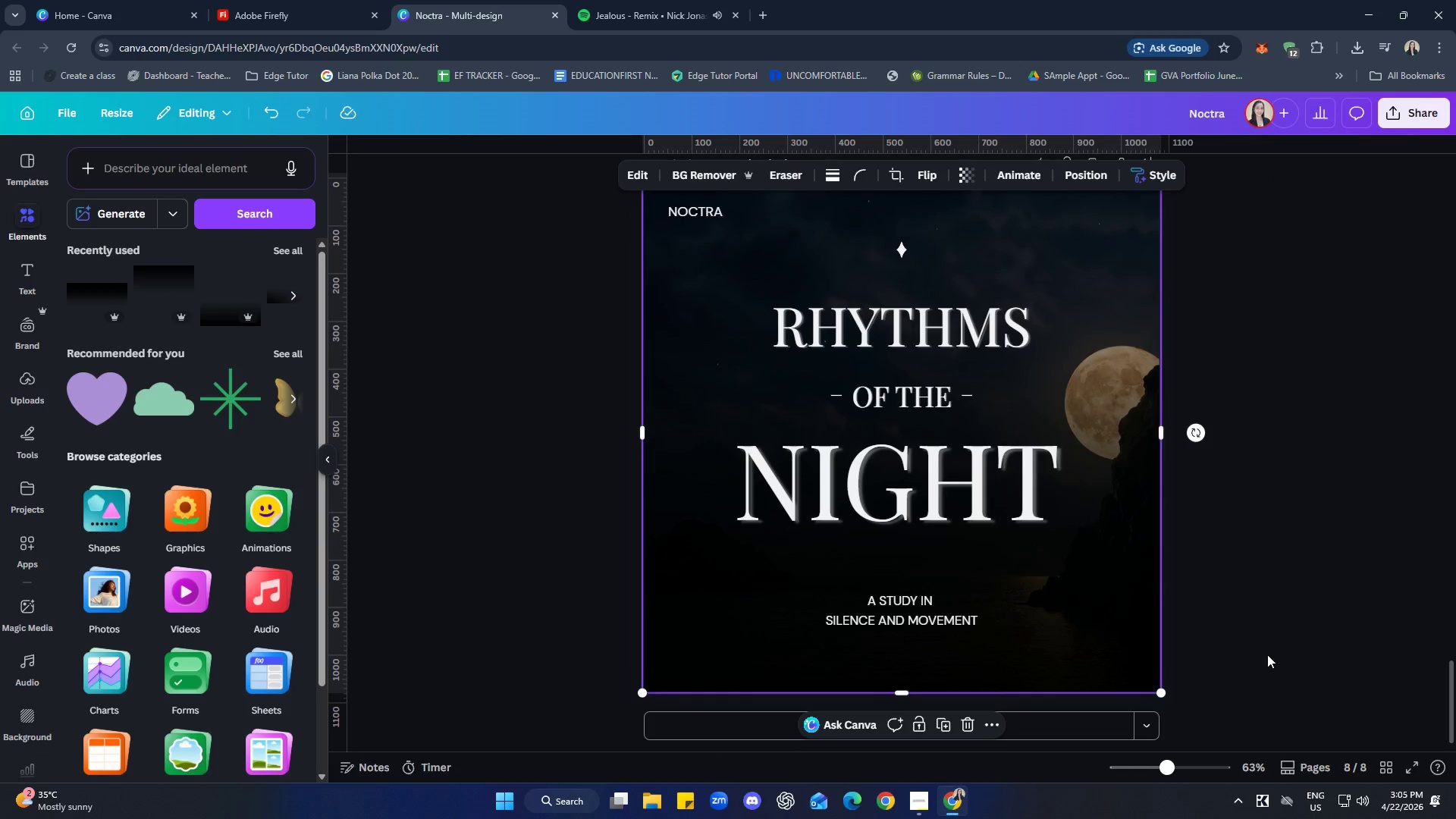 
left_click([1271, 654])
 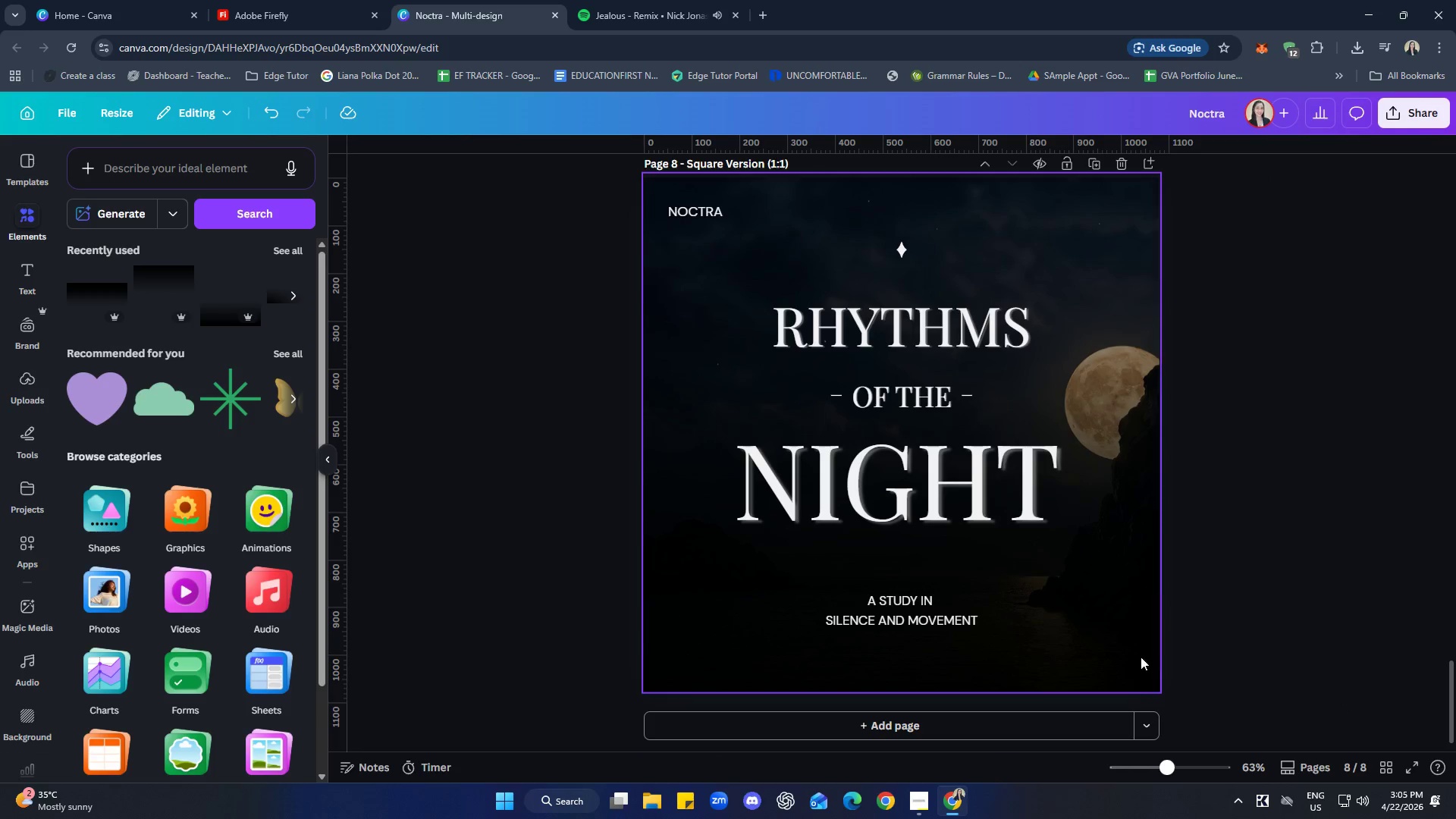 
left_click_drag(start_coordinate=[1118, 642], to_coordinate=[1119, 649])
 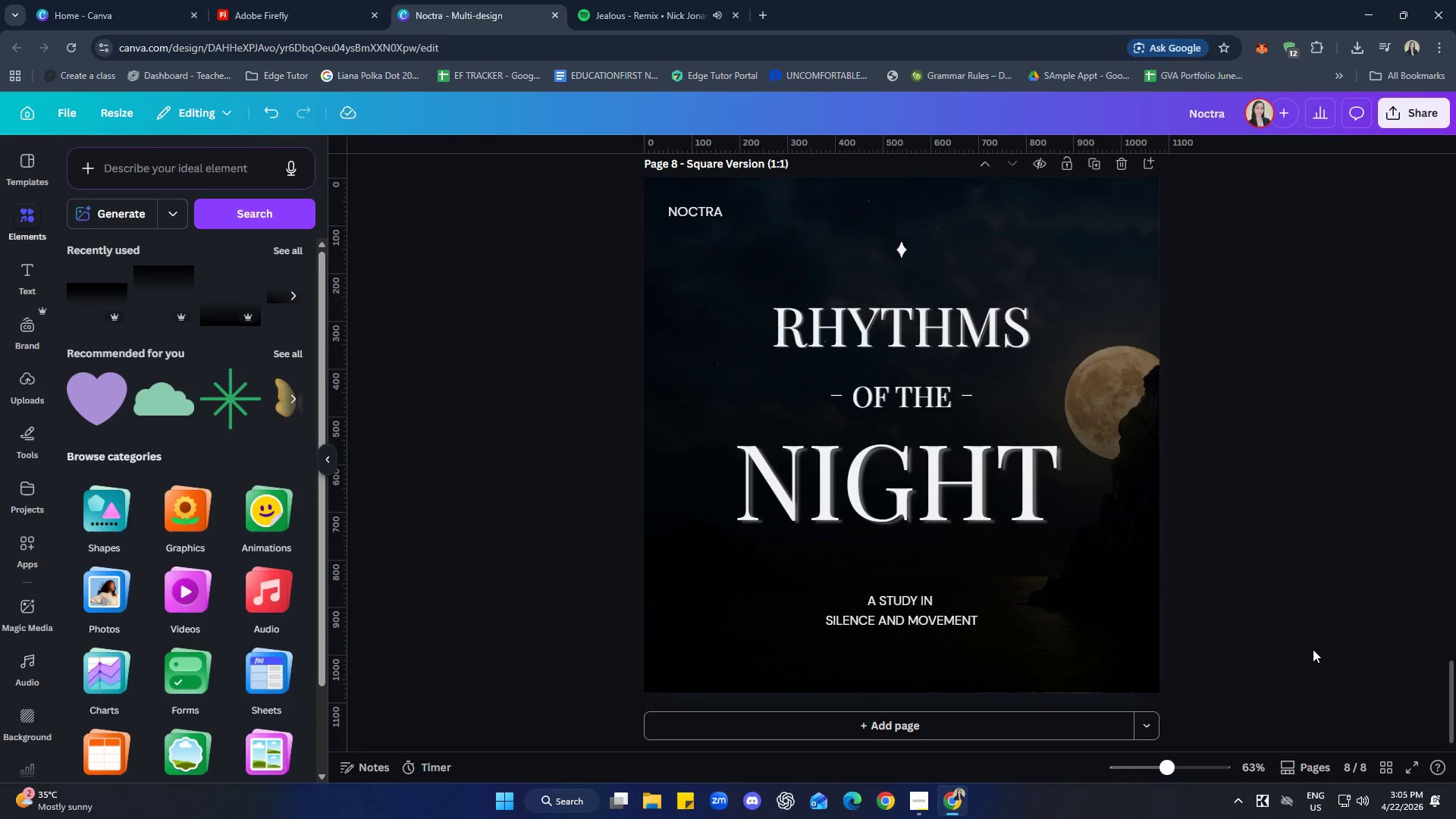 
left_click([1141, 621])
 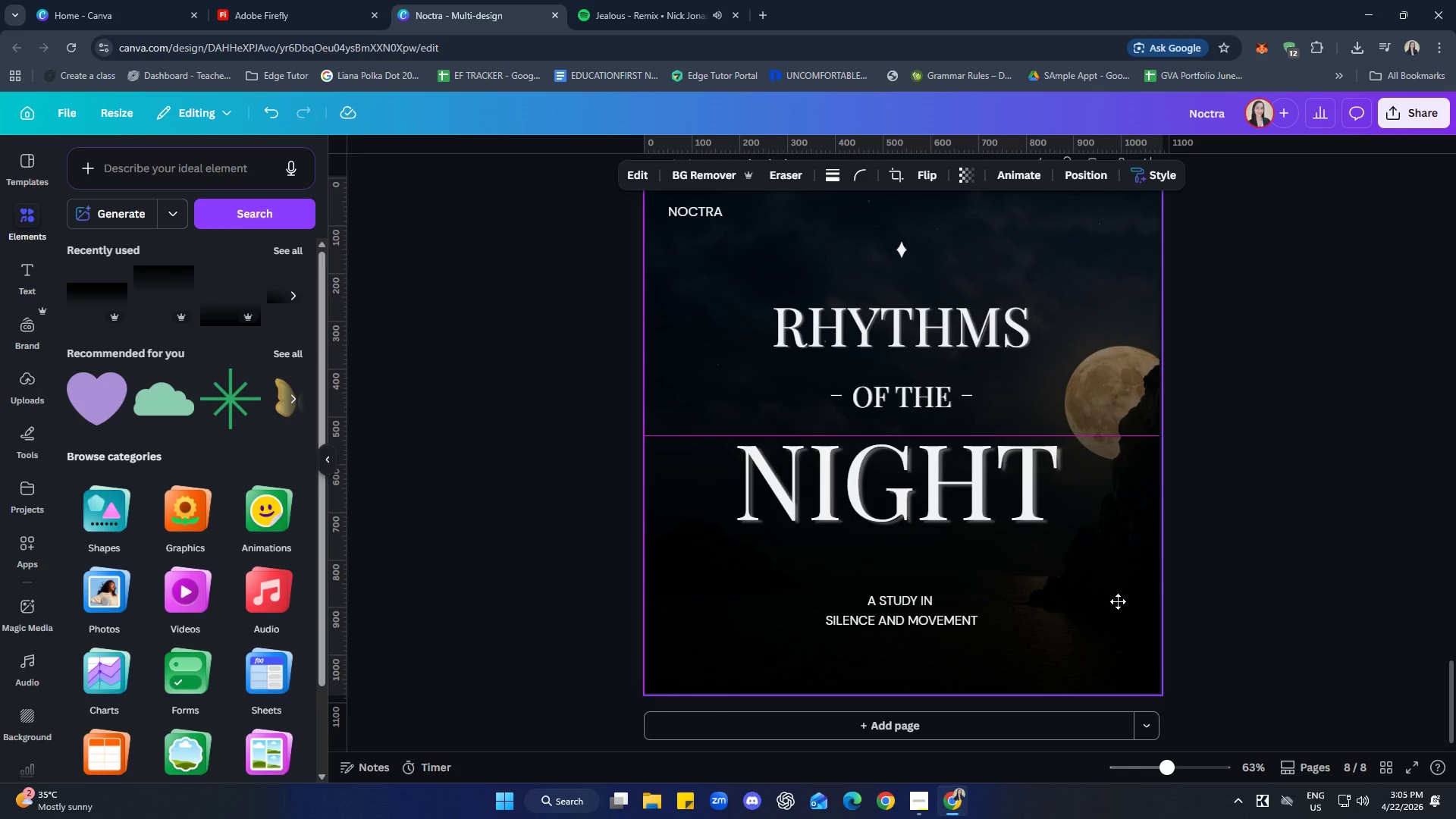 
left_click([1286, 607])
 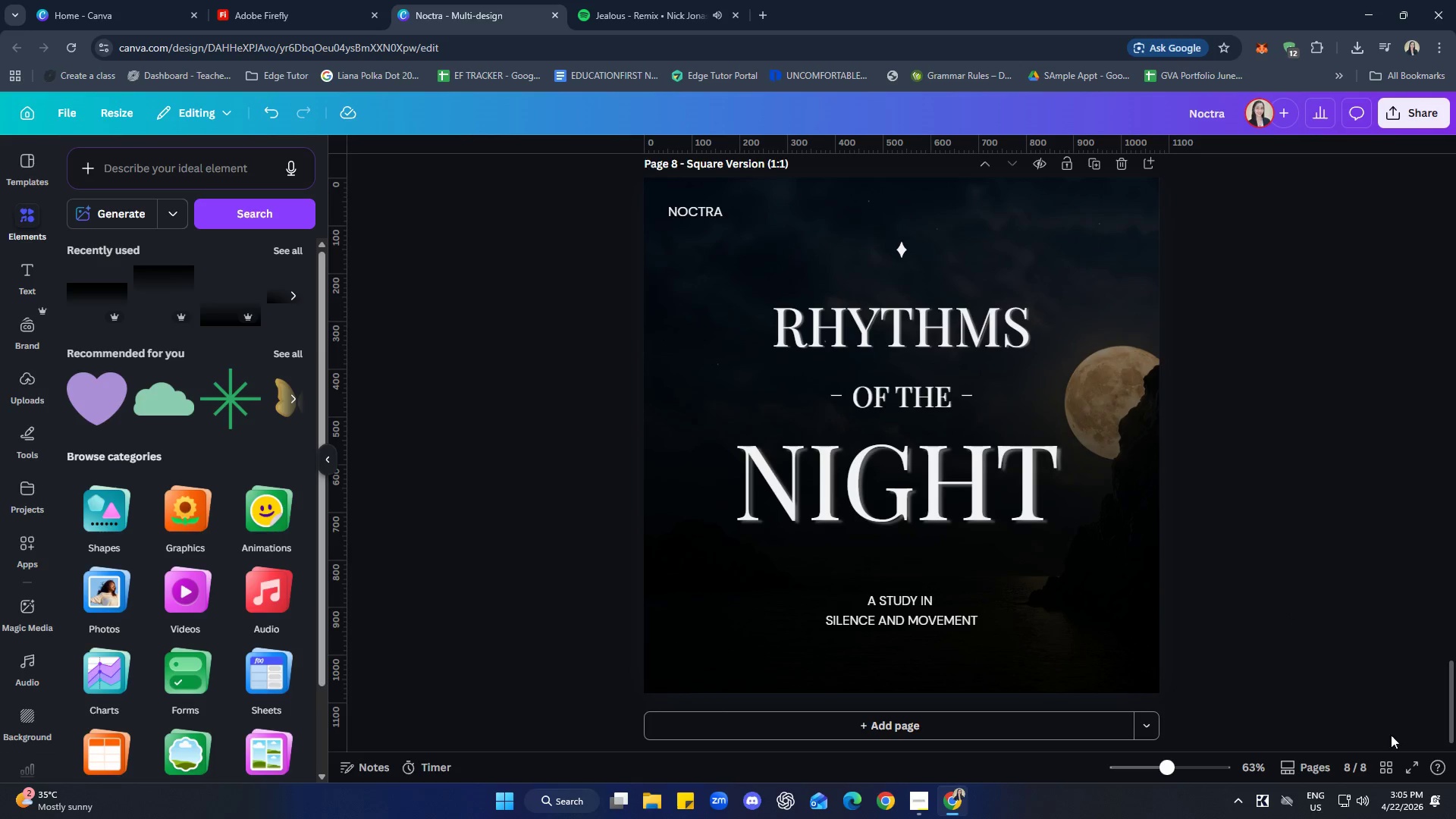 
scroll: coordinate [1387, 776], scroll_direction: up, amount: 2.0
 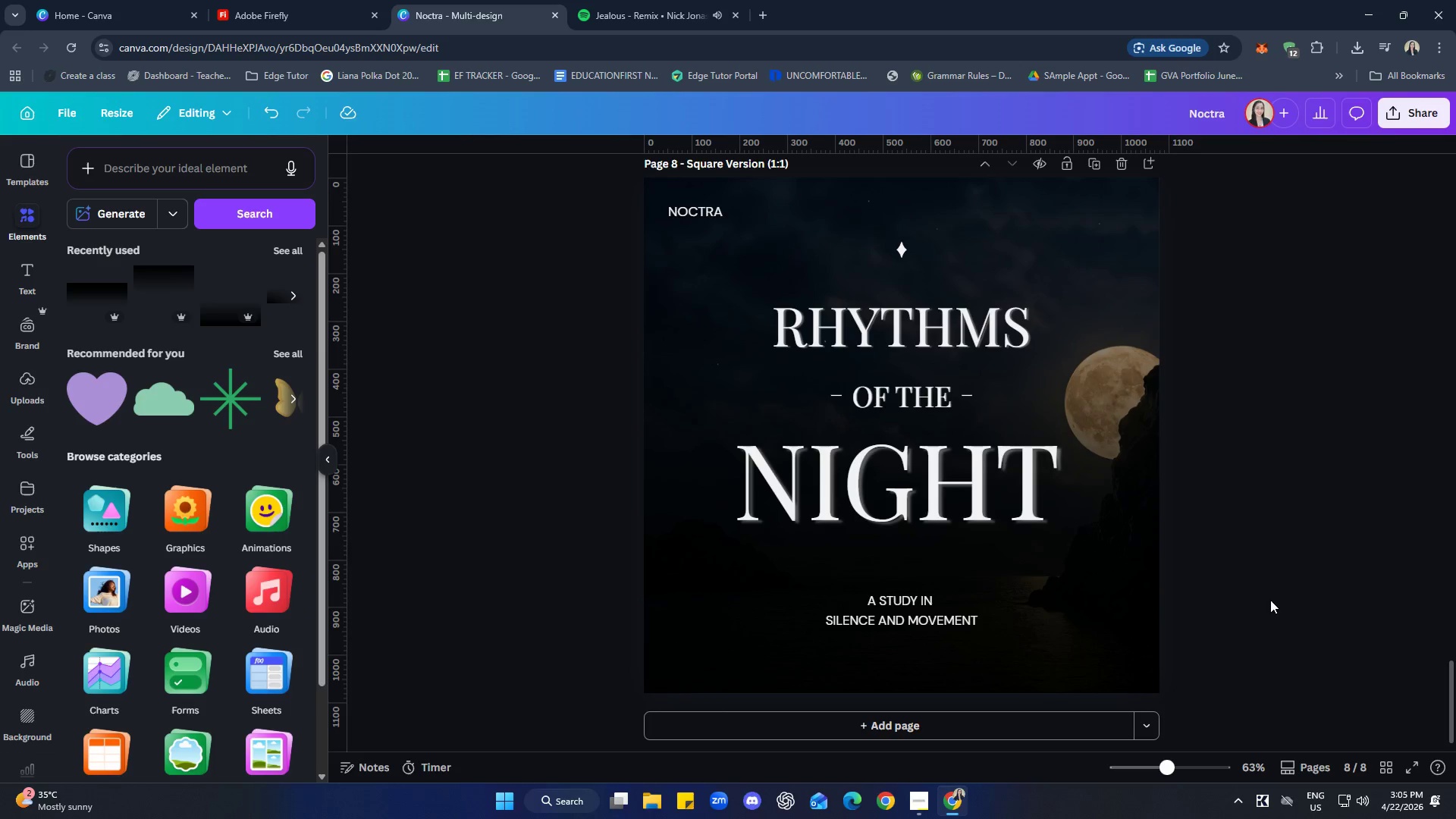 
left_click([1043, 574])
 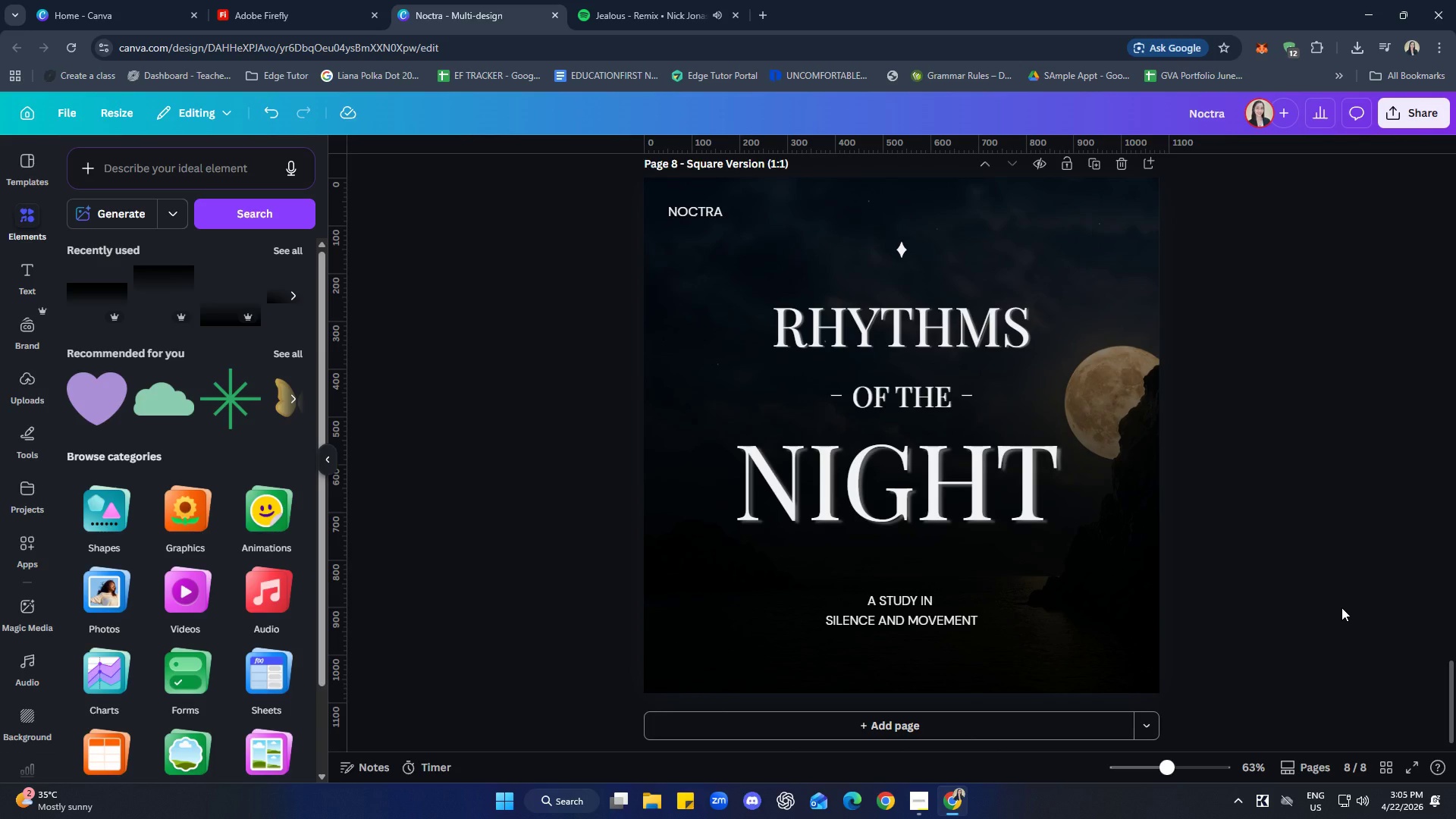 
wait(7.81)
 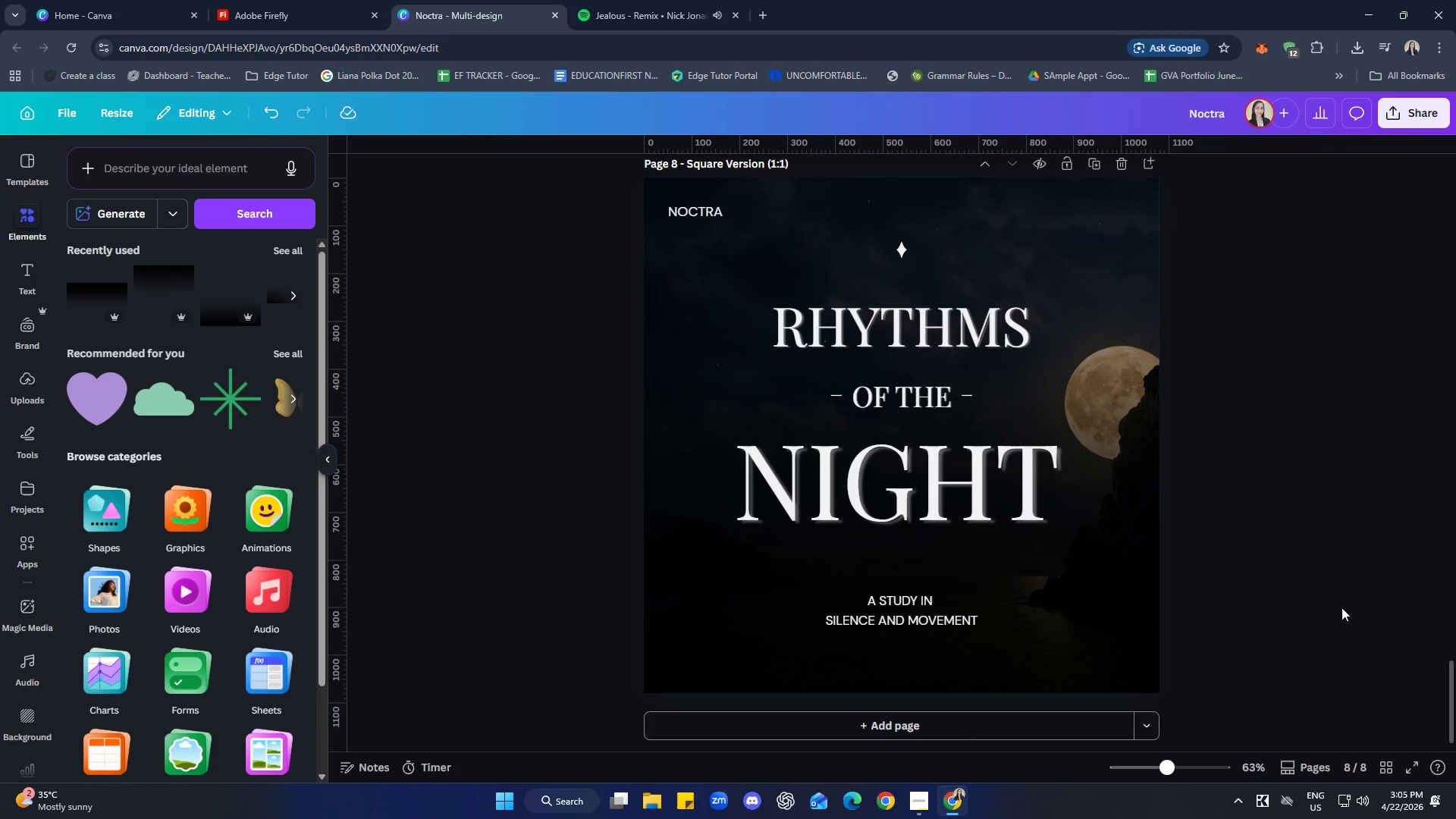 
left_click([928, 800])